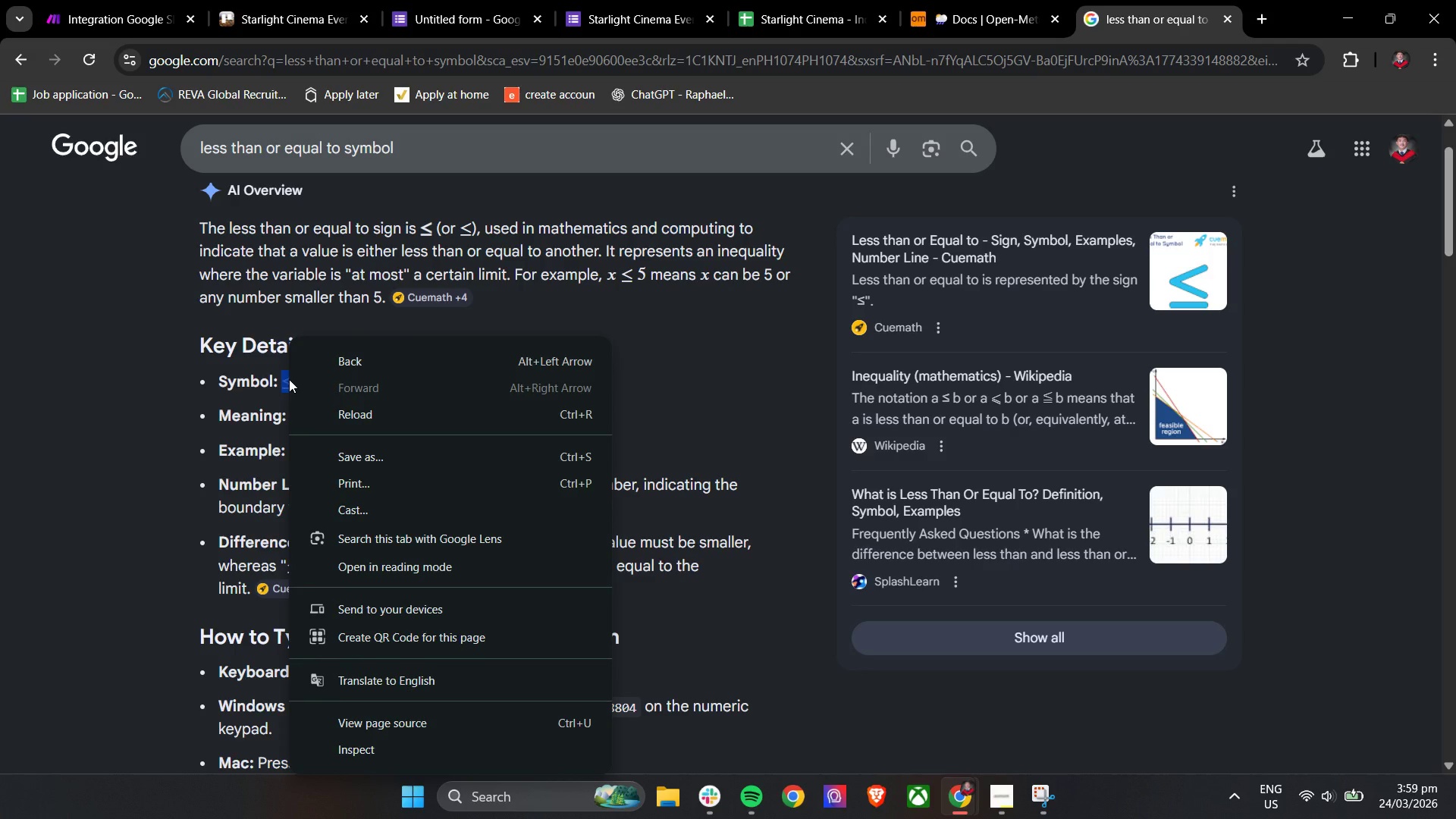 
left_click([289, 379])
 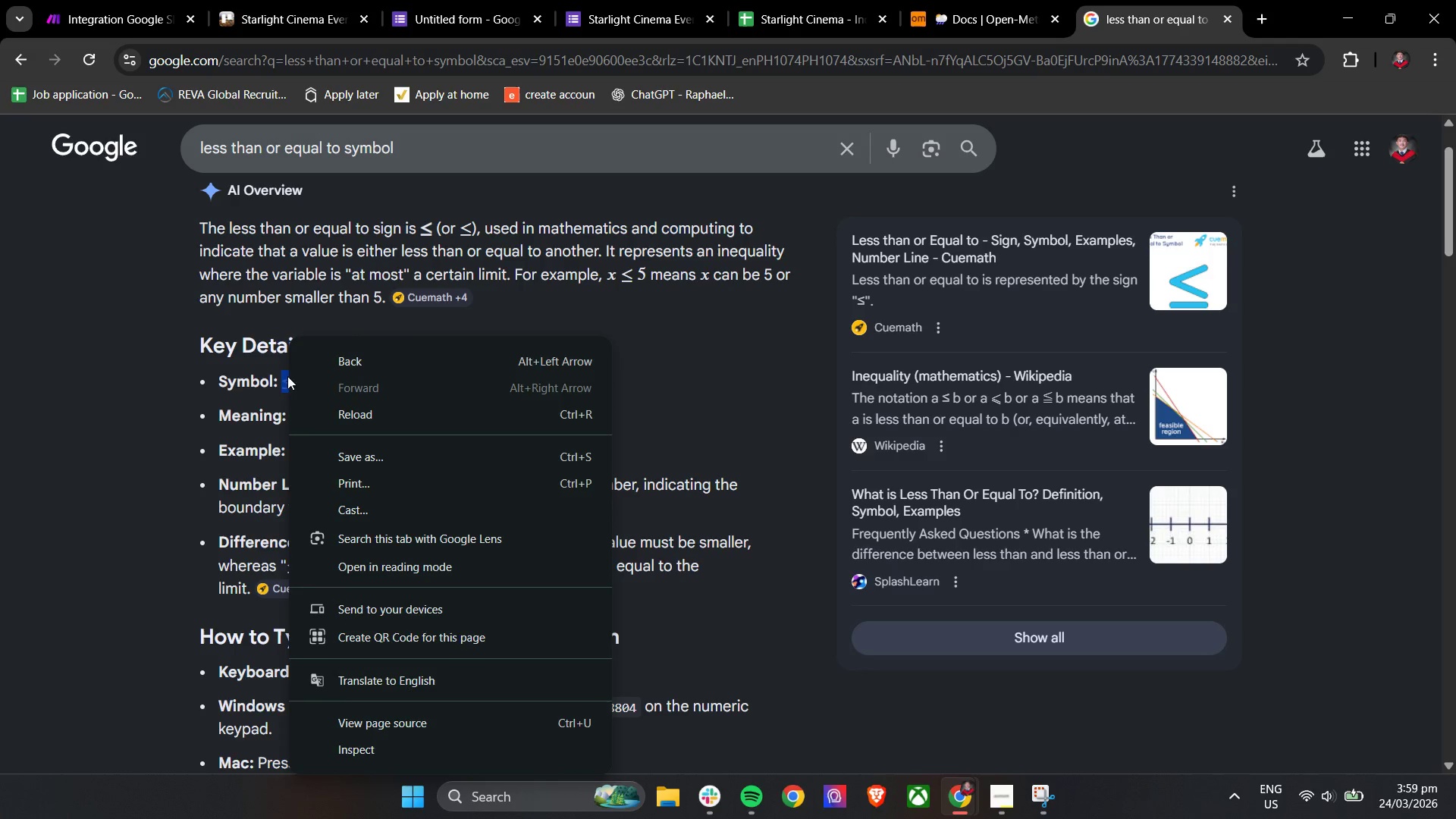 
double_click([277, 372])
 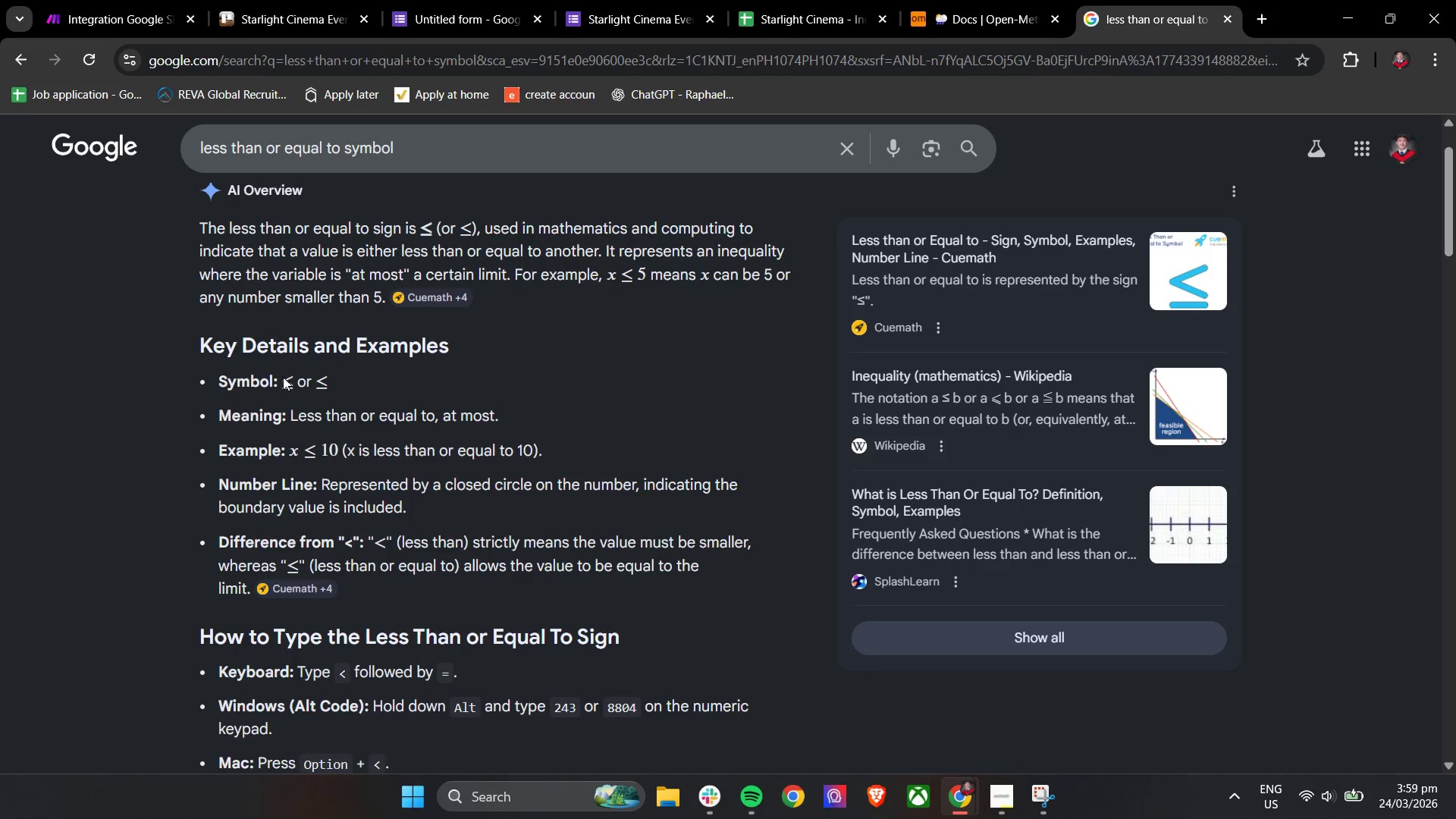 
left_click_drag(start_coordinate=[281, 377], to_coordinate=[287, 386])
 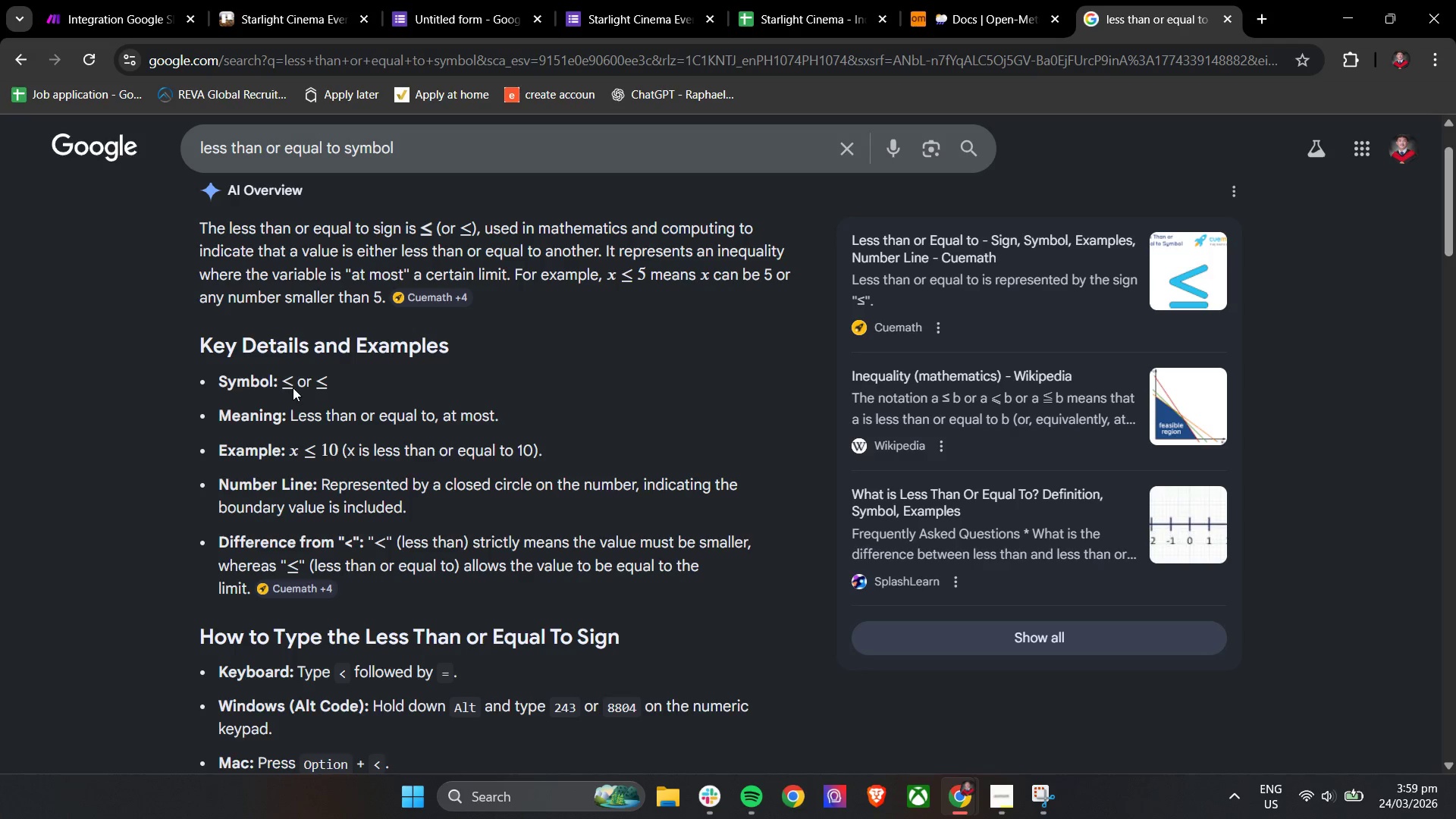 
left_click_drag(start_coordinate=[293, 388], to_coordinate=[275, 372])
 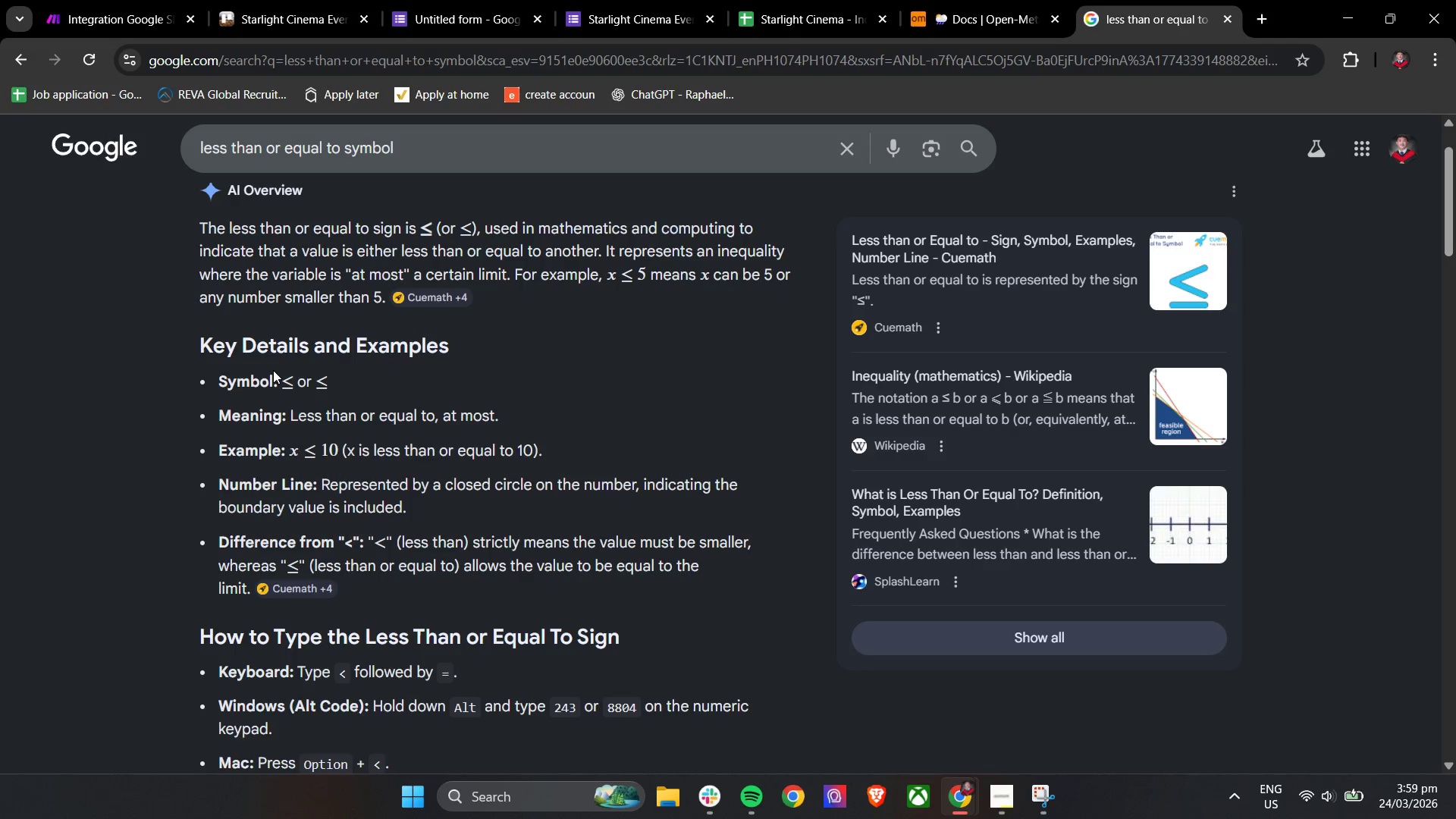 
left_click_drag(start_coordinate=[273, 369], to_coordinate=[290, 384])
 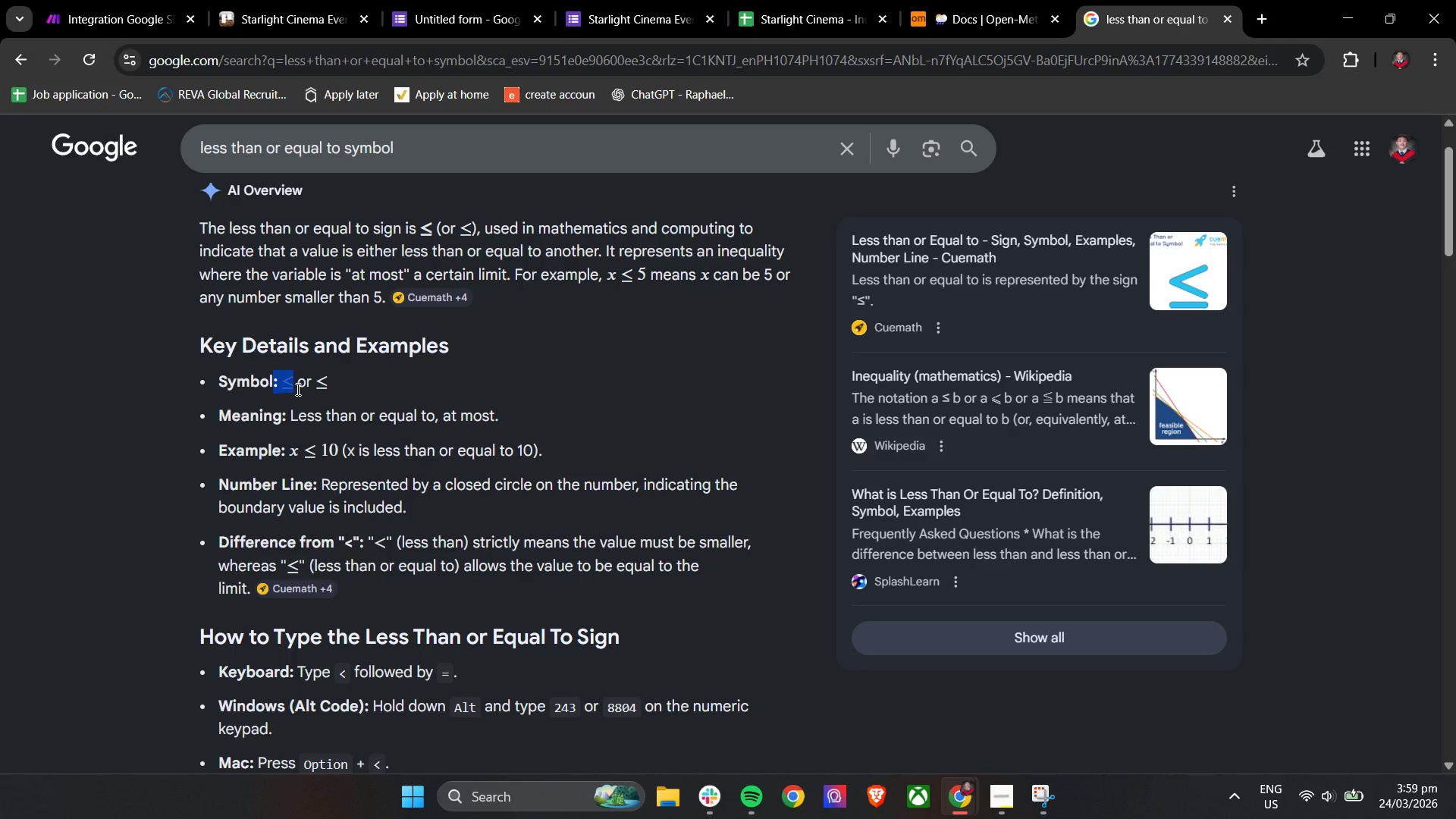 
left_click([297, 389])
 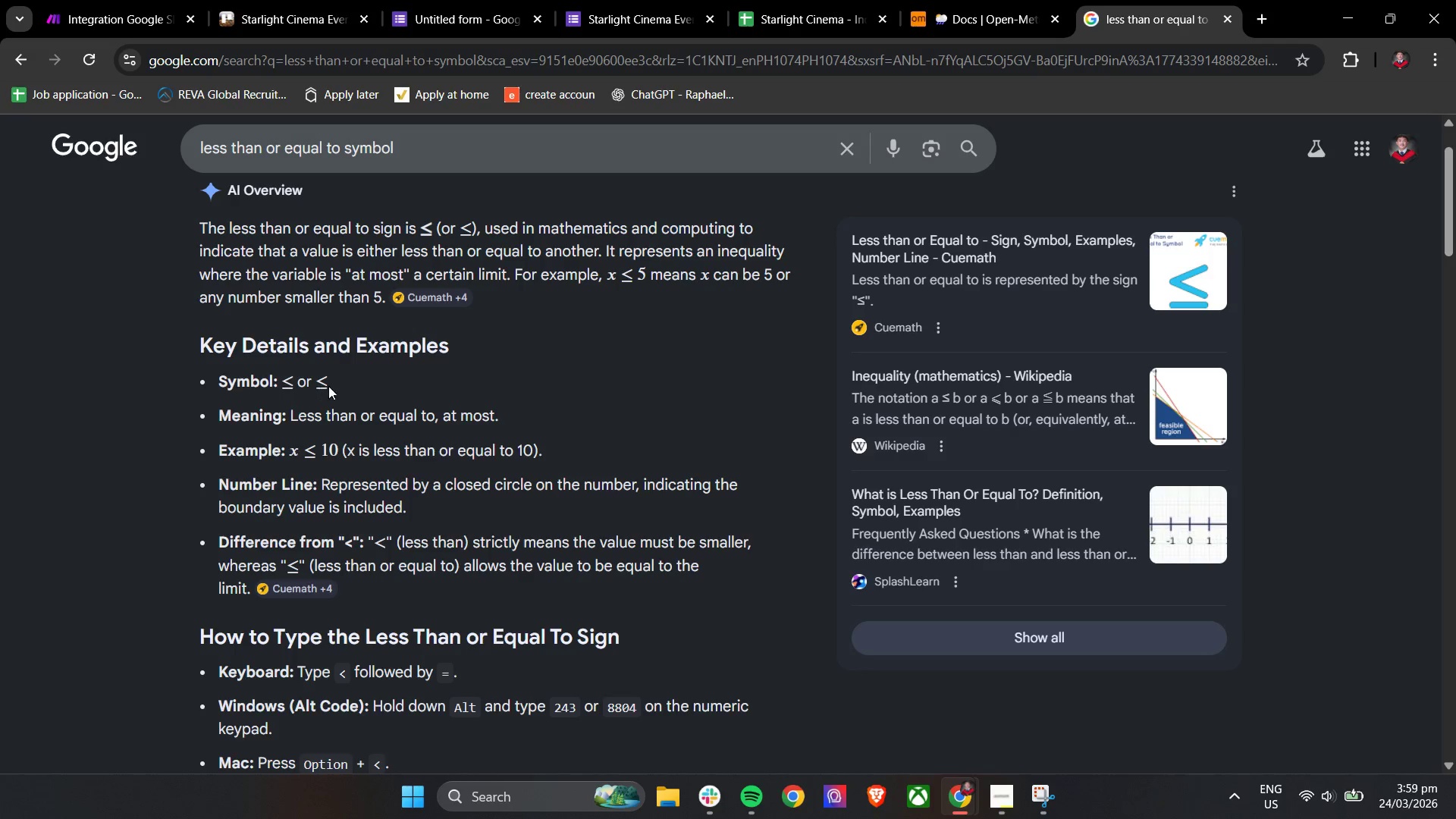 
left_click_drag(start_coordinate=[347, 384], to_coordinate=[204, 380])
 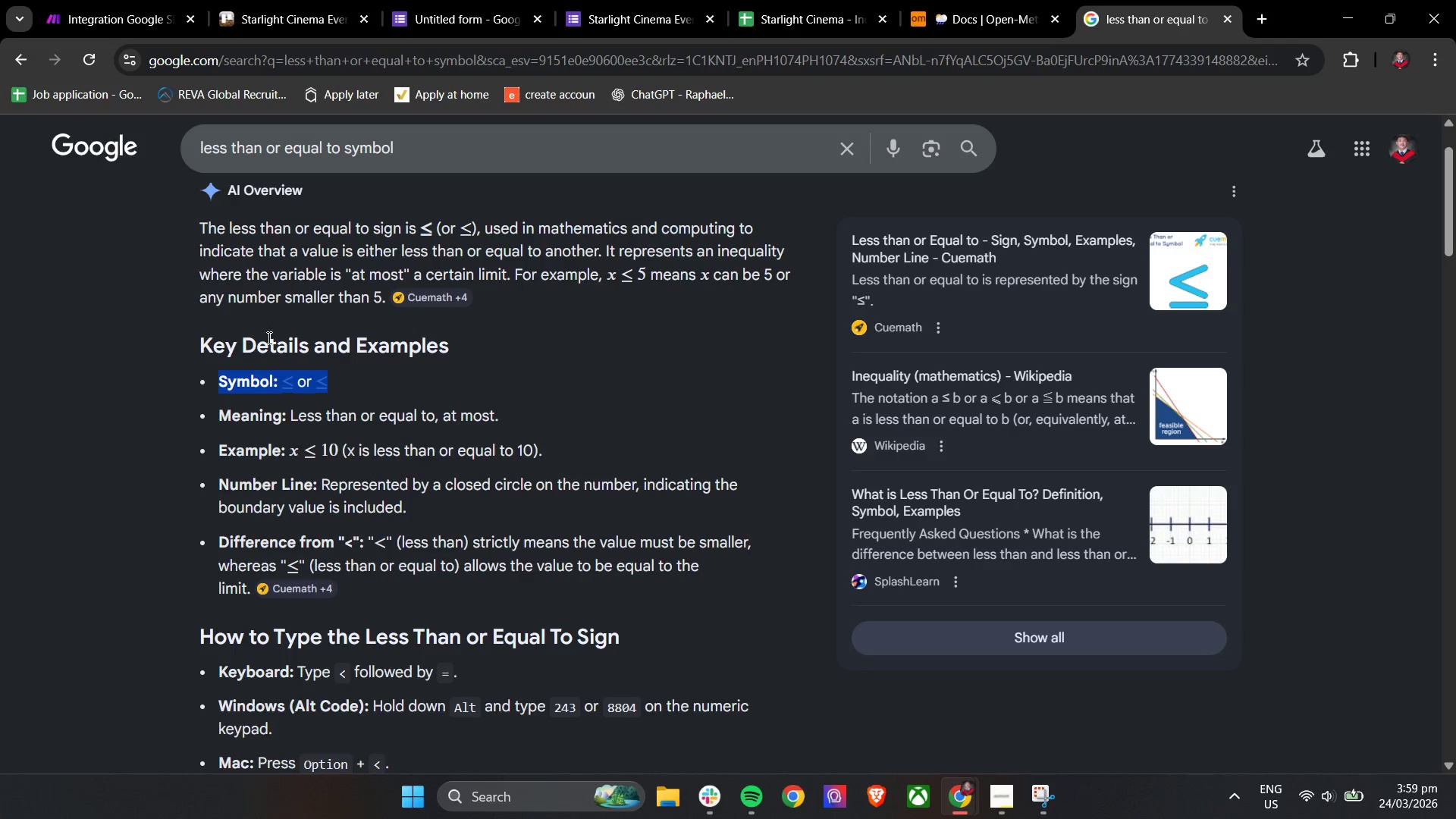 
key(Control+ControlLeft)
 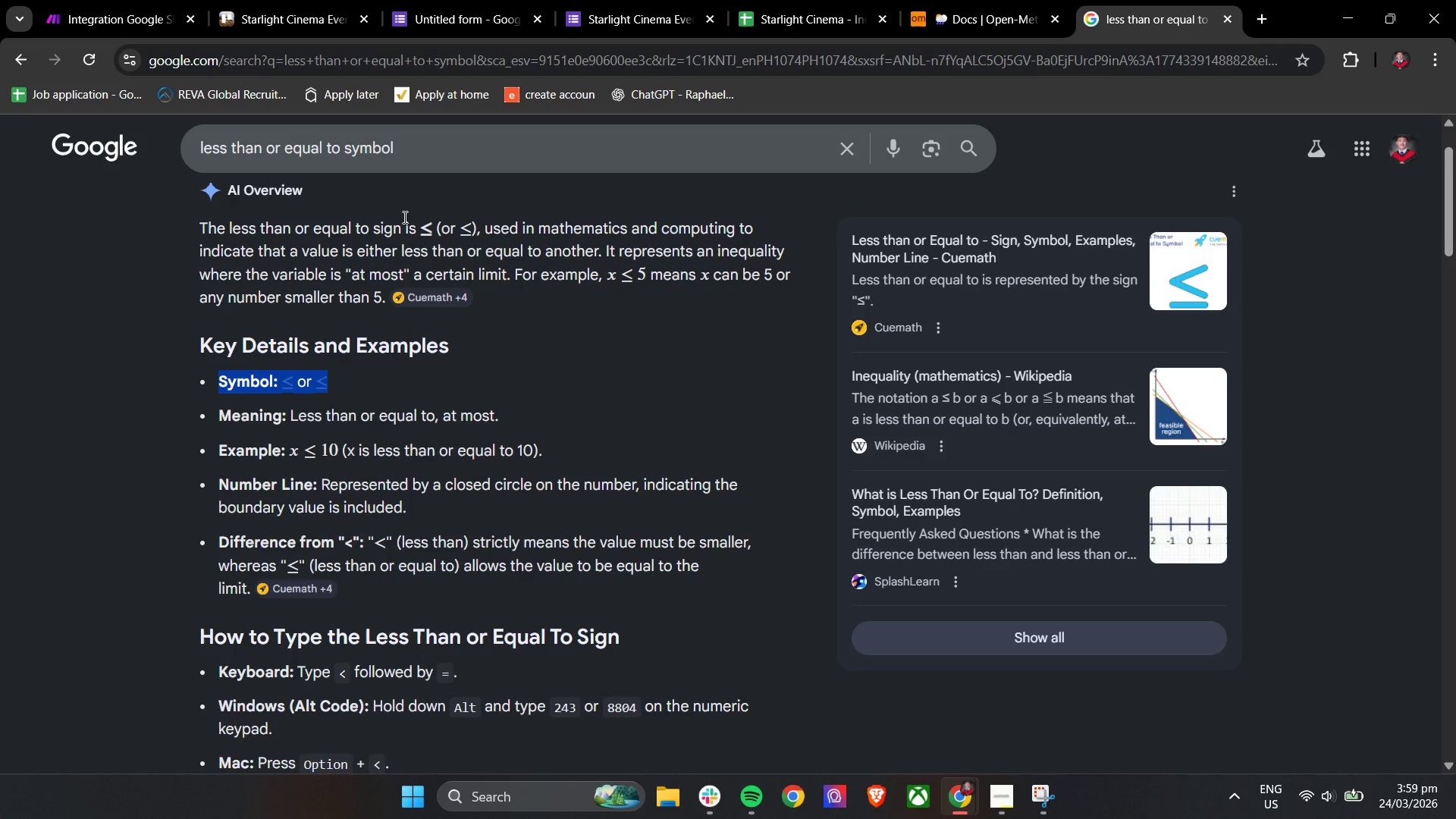 
key(Control+C)
 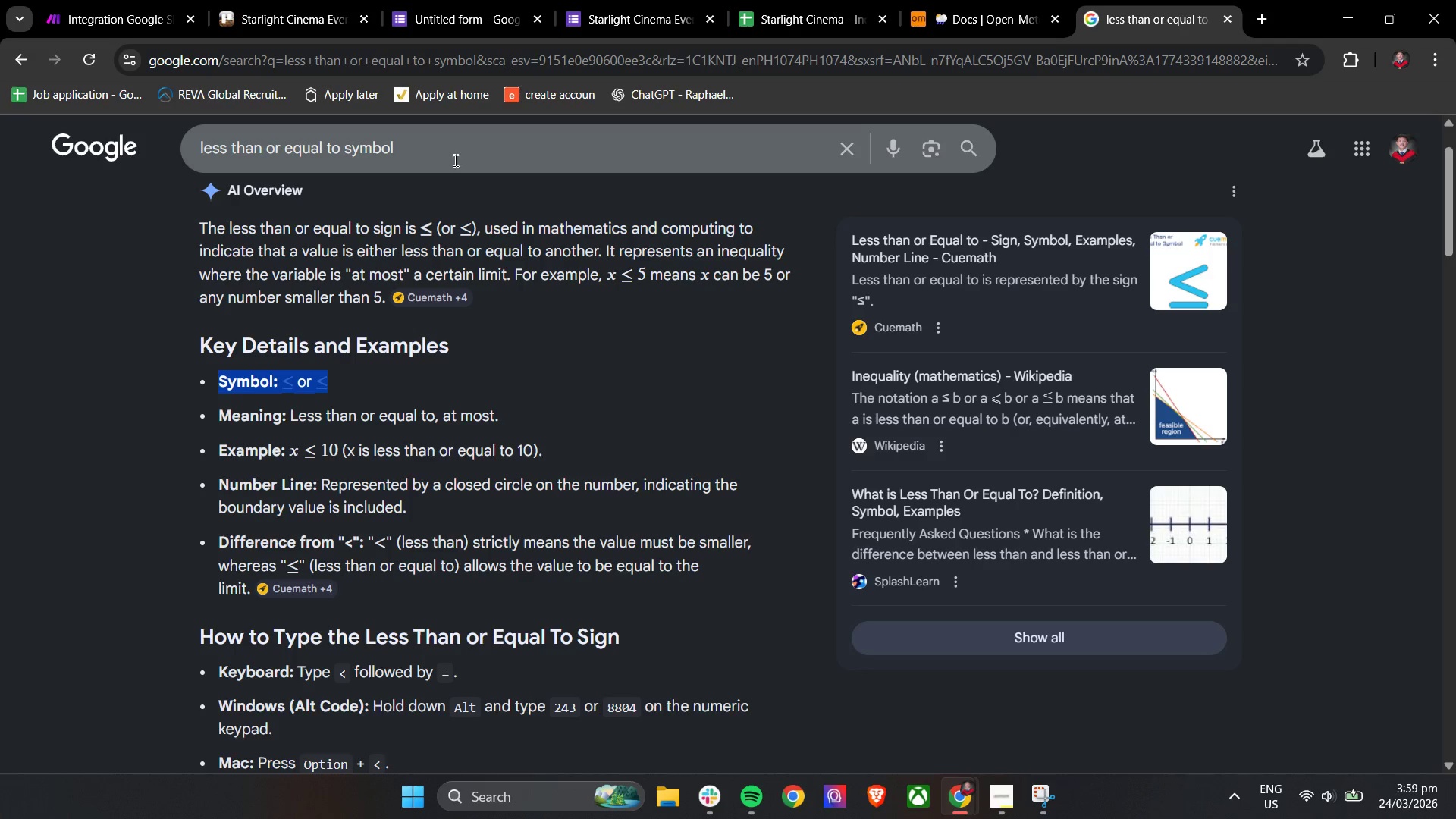 
left_click([457, 155])
 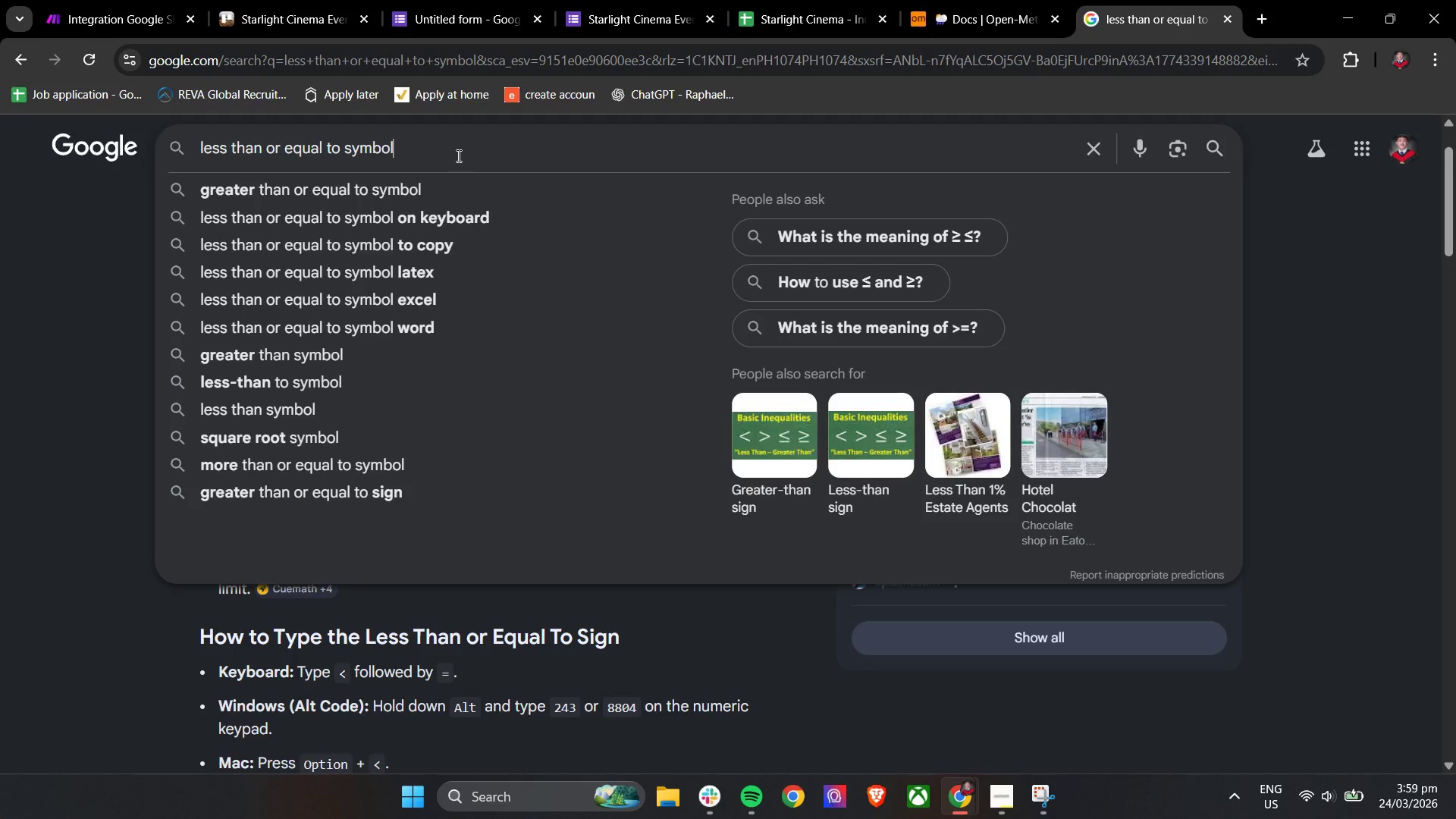 
key(Space)
 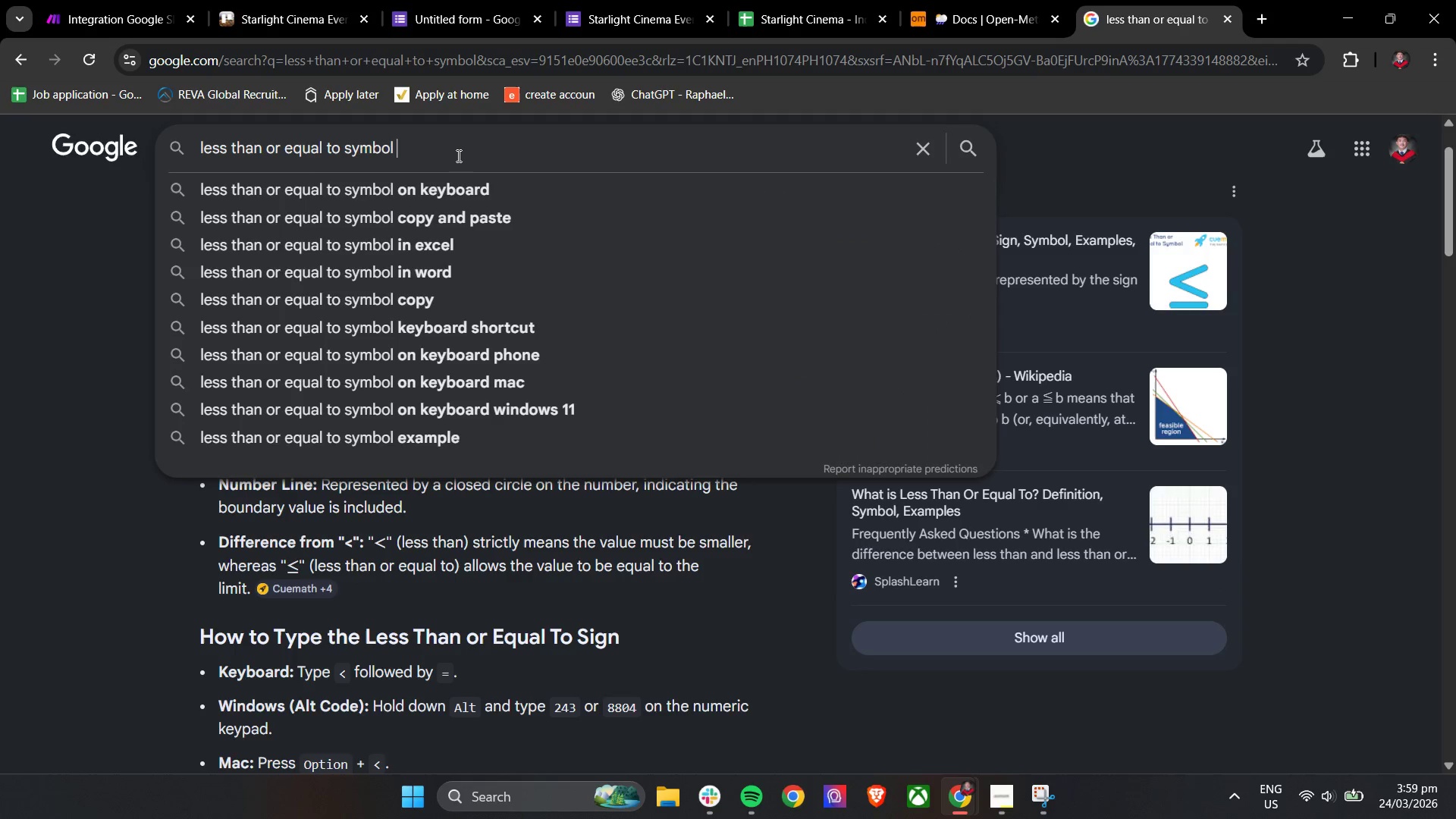 
hold_key(key=ControlLeft, duration=0.38)
 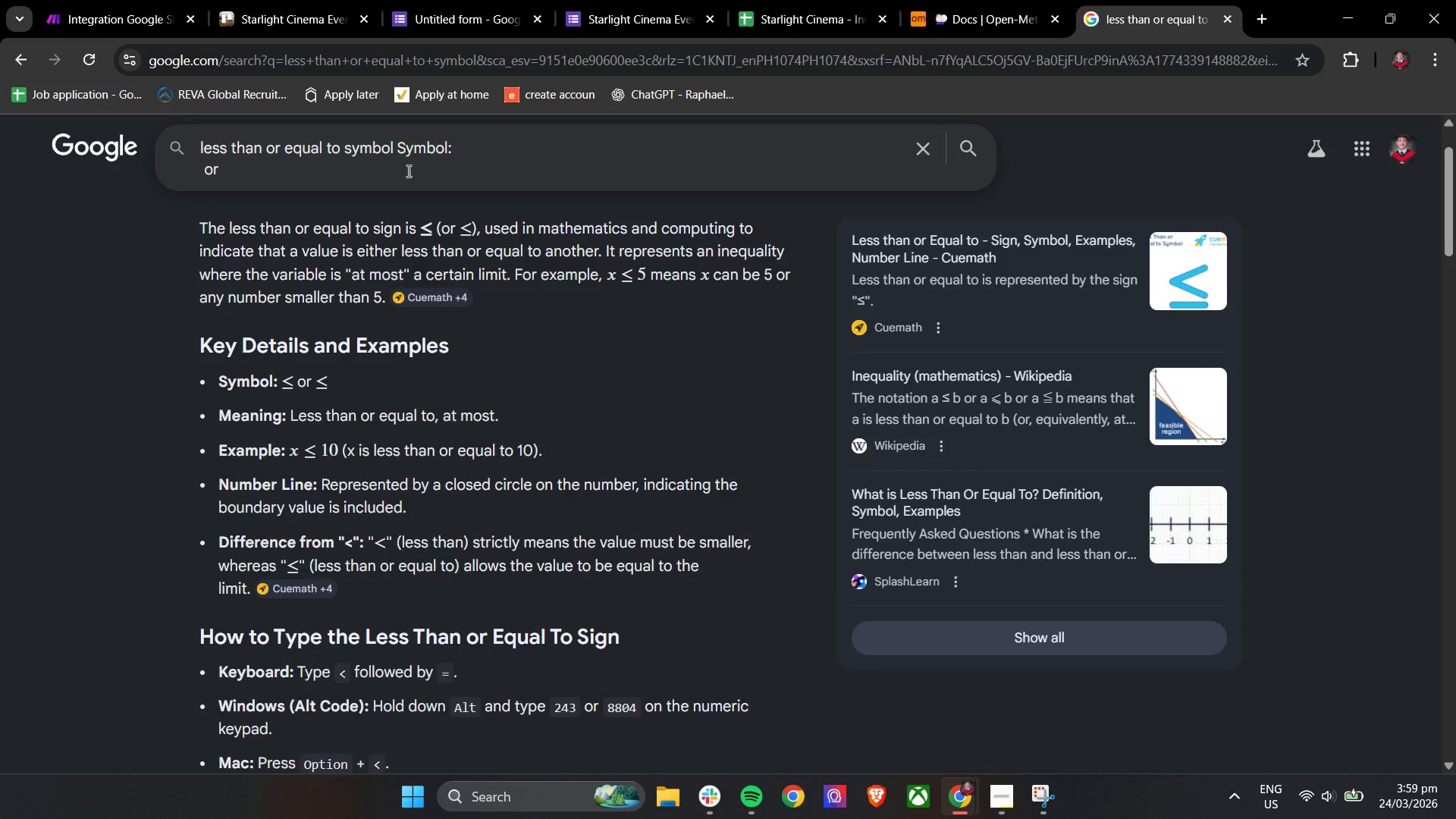 
key(V)
 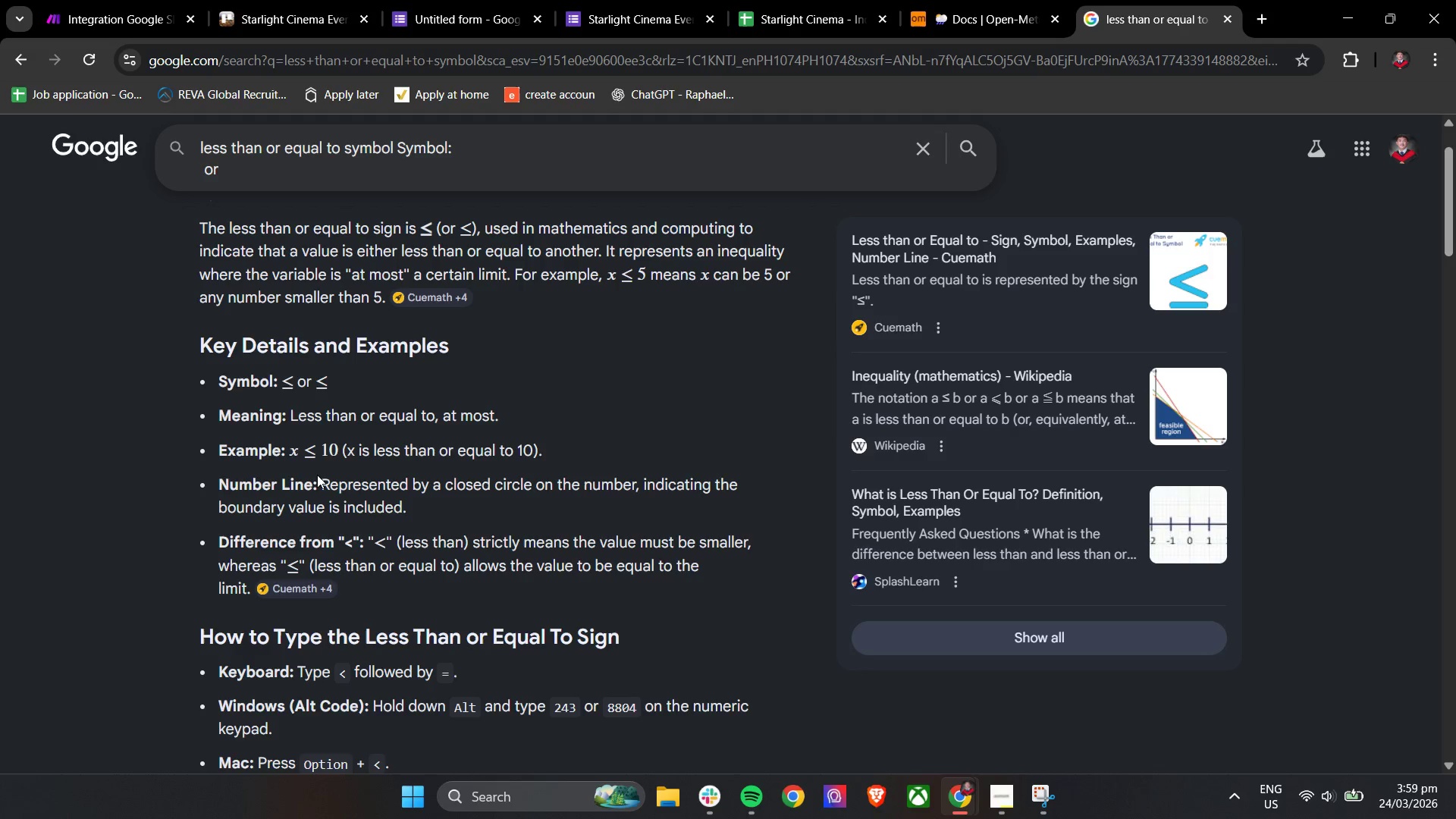 
left_click_drag(start_coordinate=[304, 444], to_coordinate=[311, 458])
 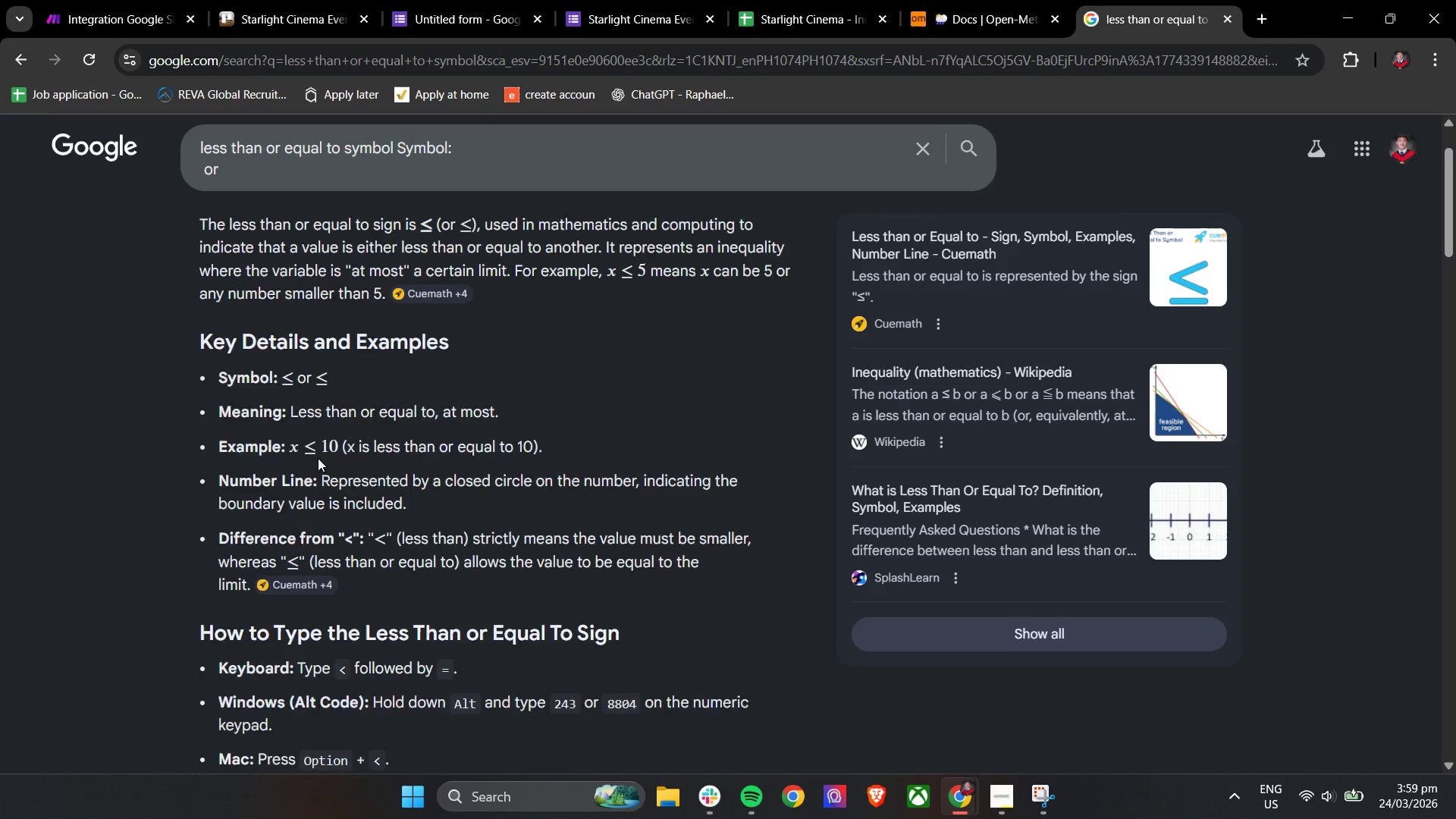 
scroll: coordinate [318, 458], scroll_direction: down, amount: 3.0
 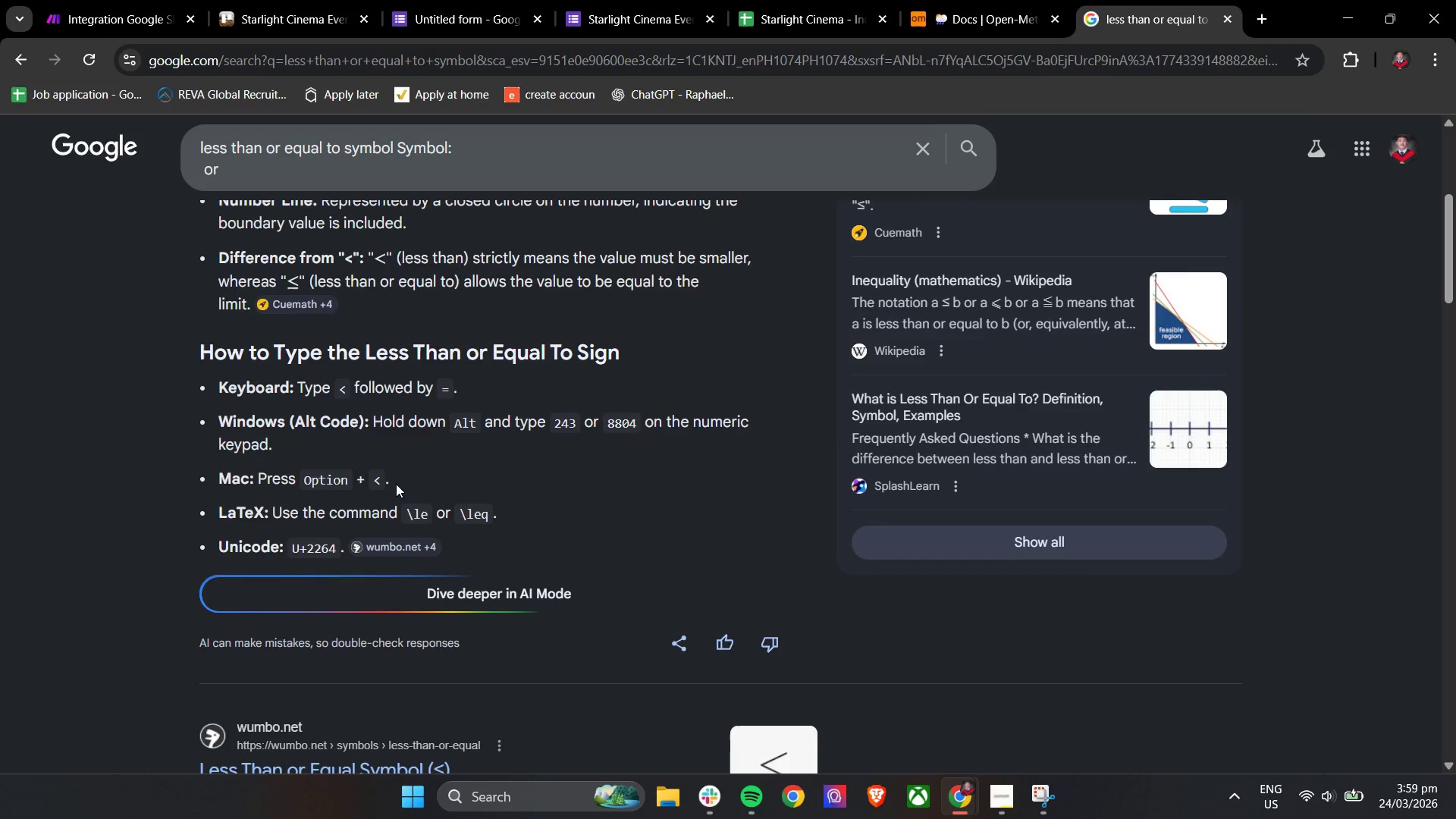 
left_click([141, 0])
 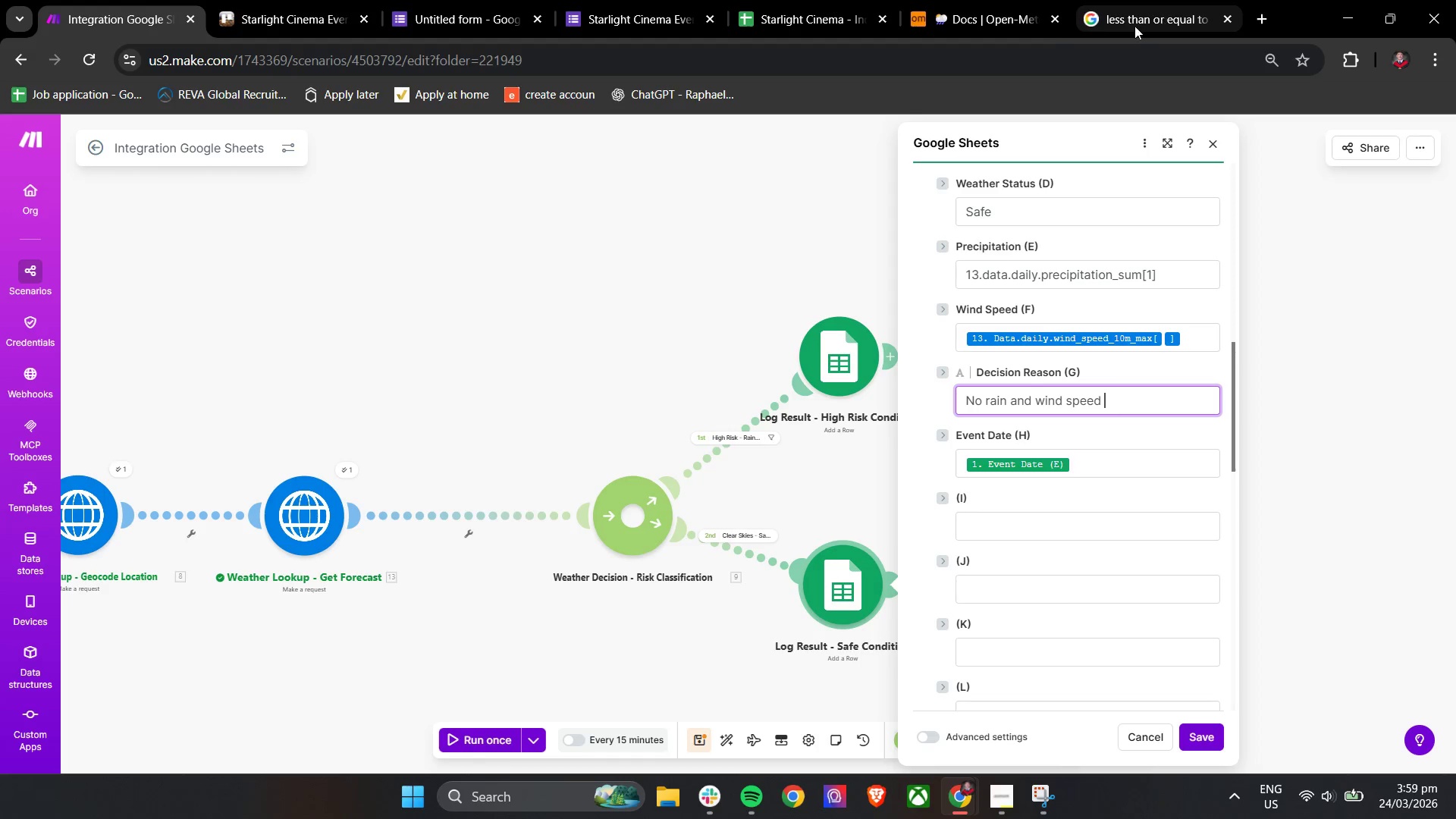 
left_click([1125, 0])
 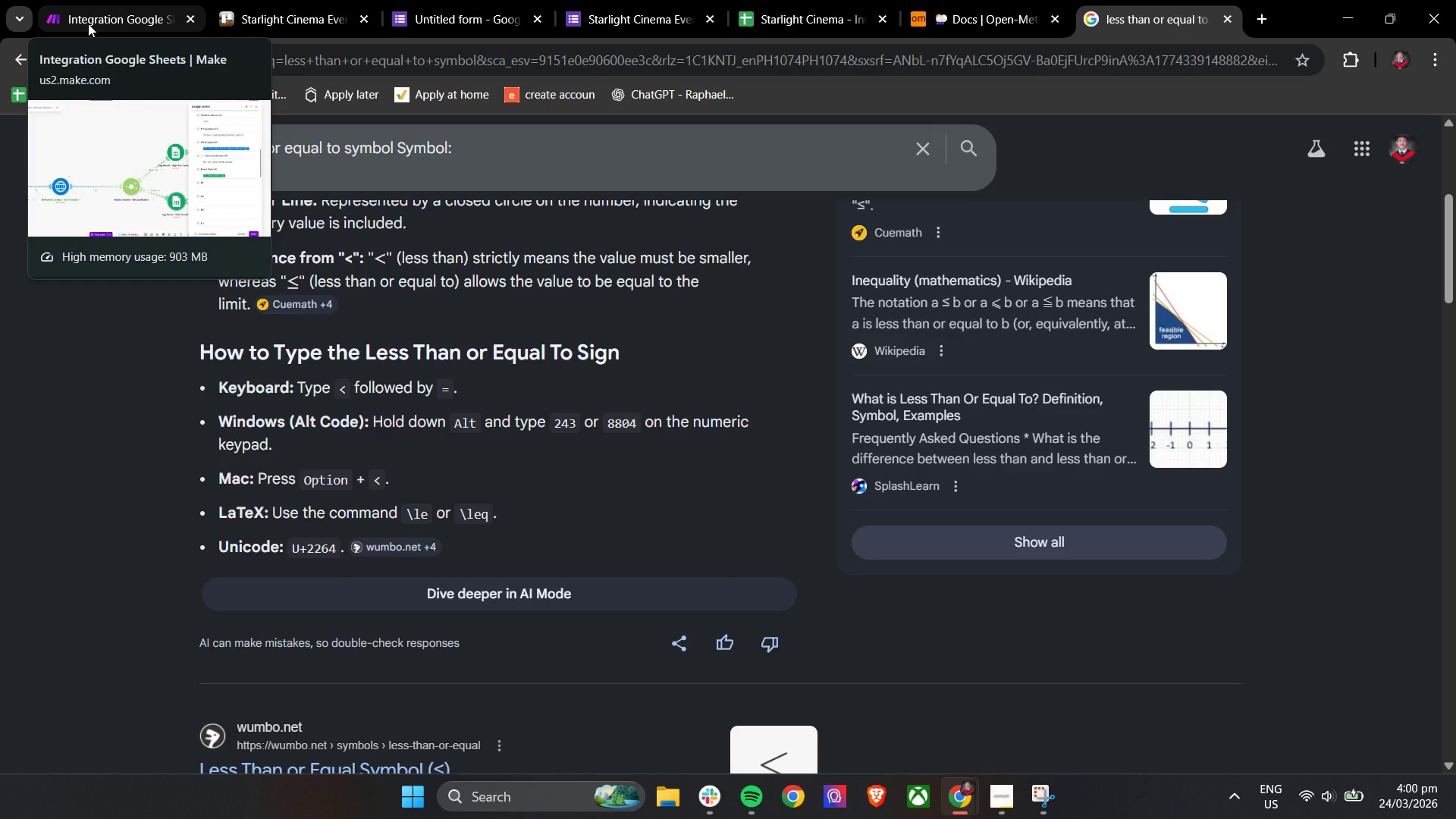 
wait(9.8)
 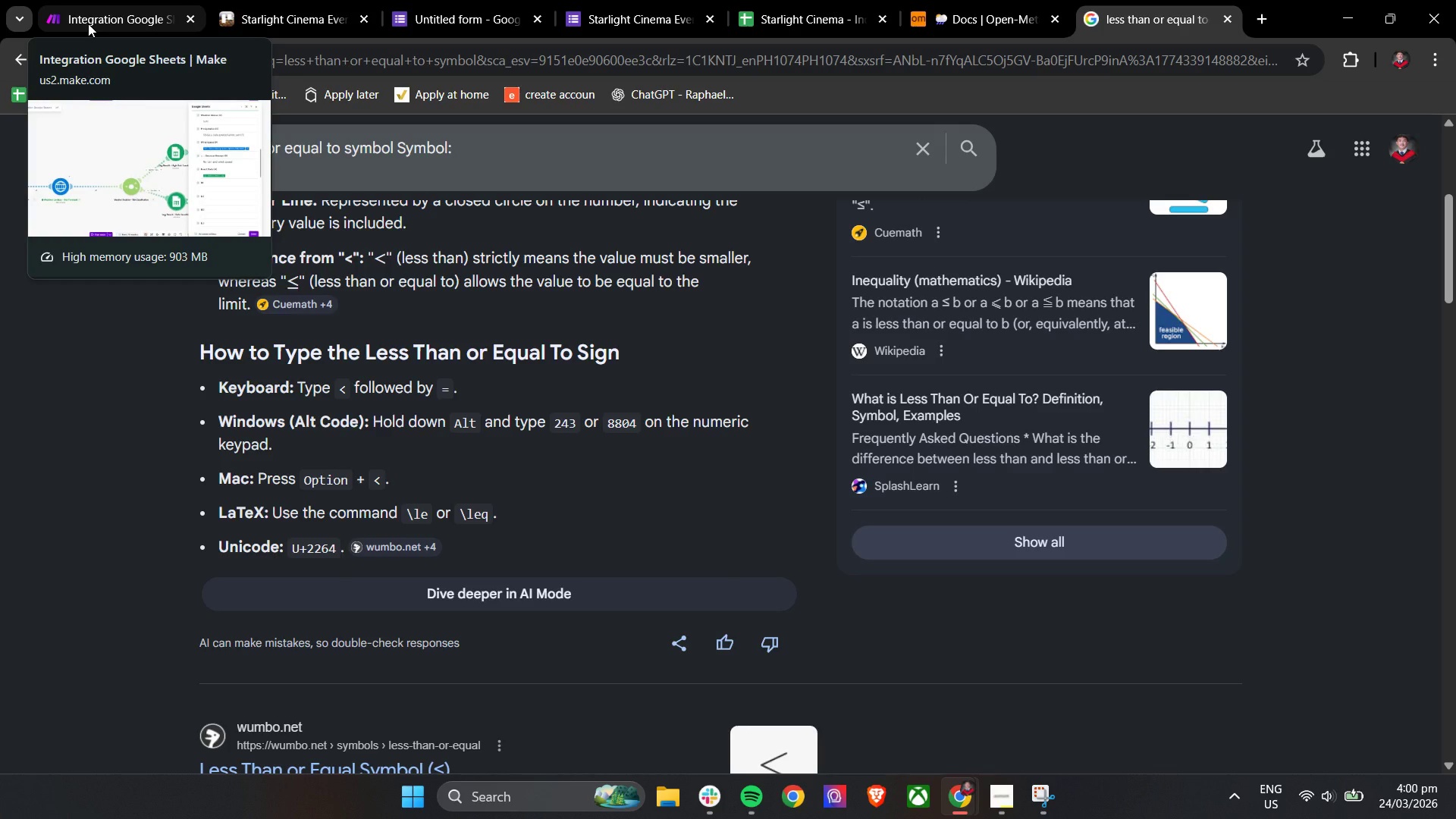 
left_click([88, 24])
 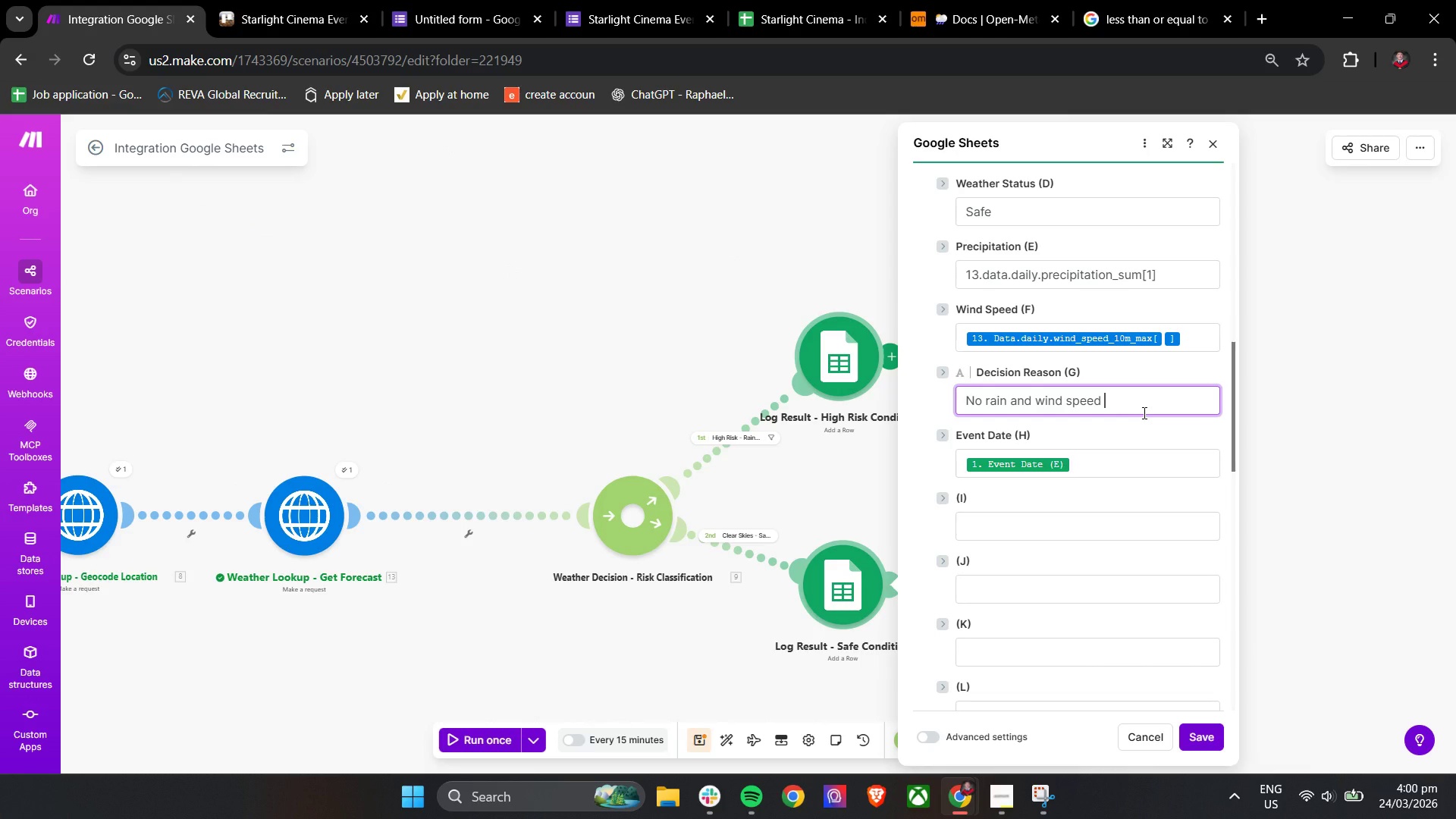 
key(Alt+2)
 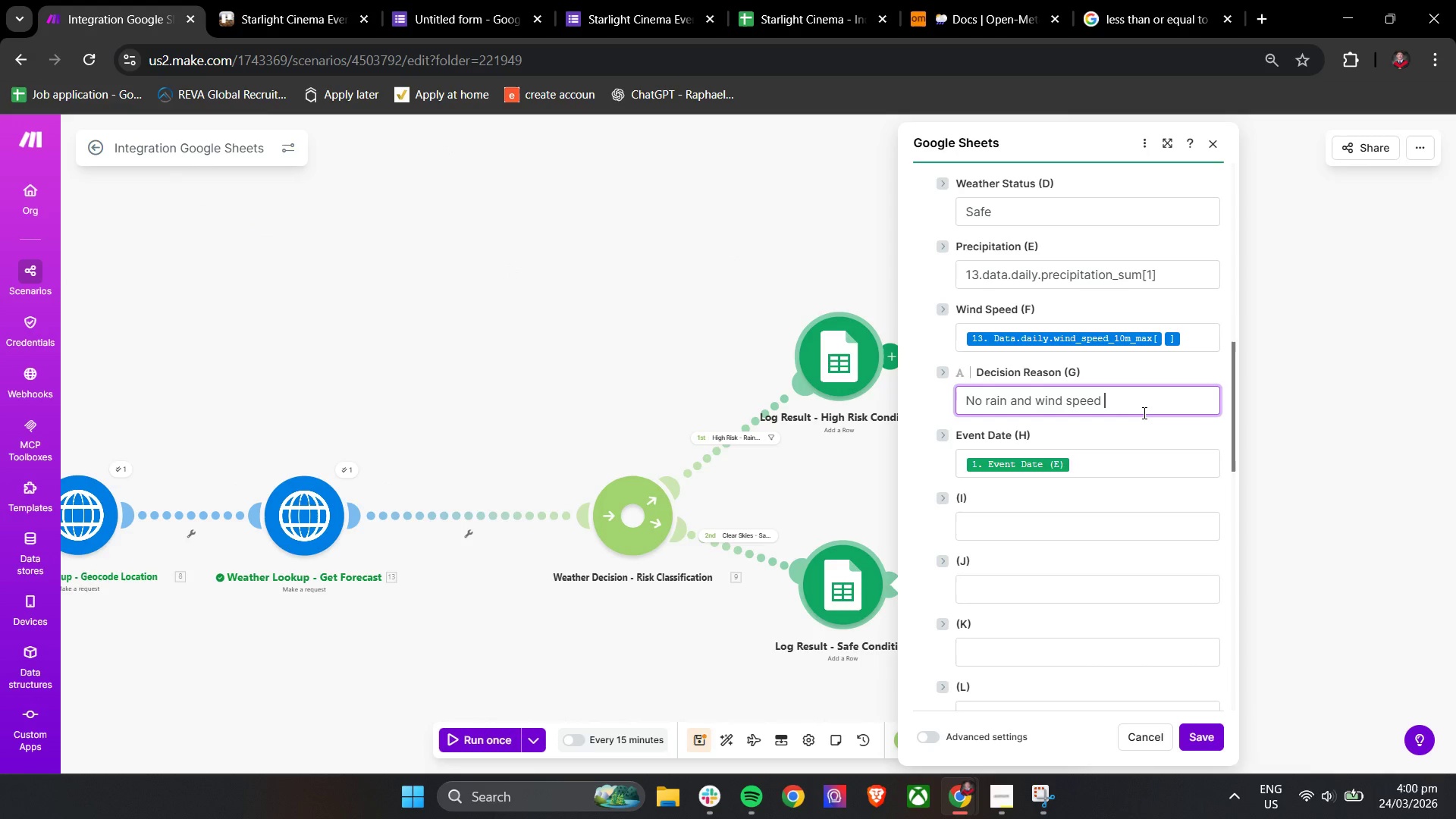 
key(Alt+4)
 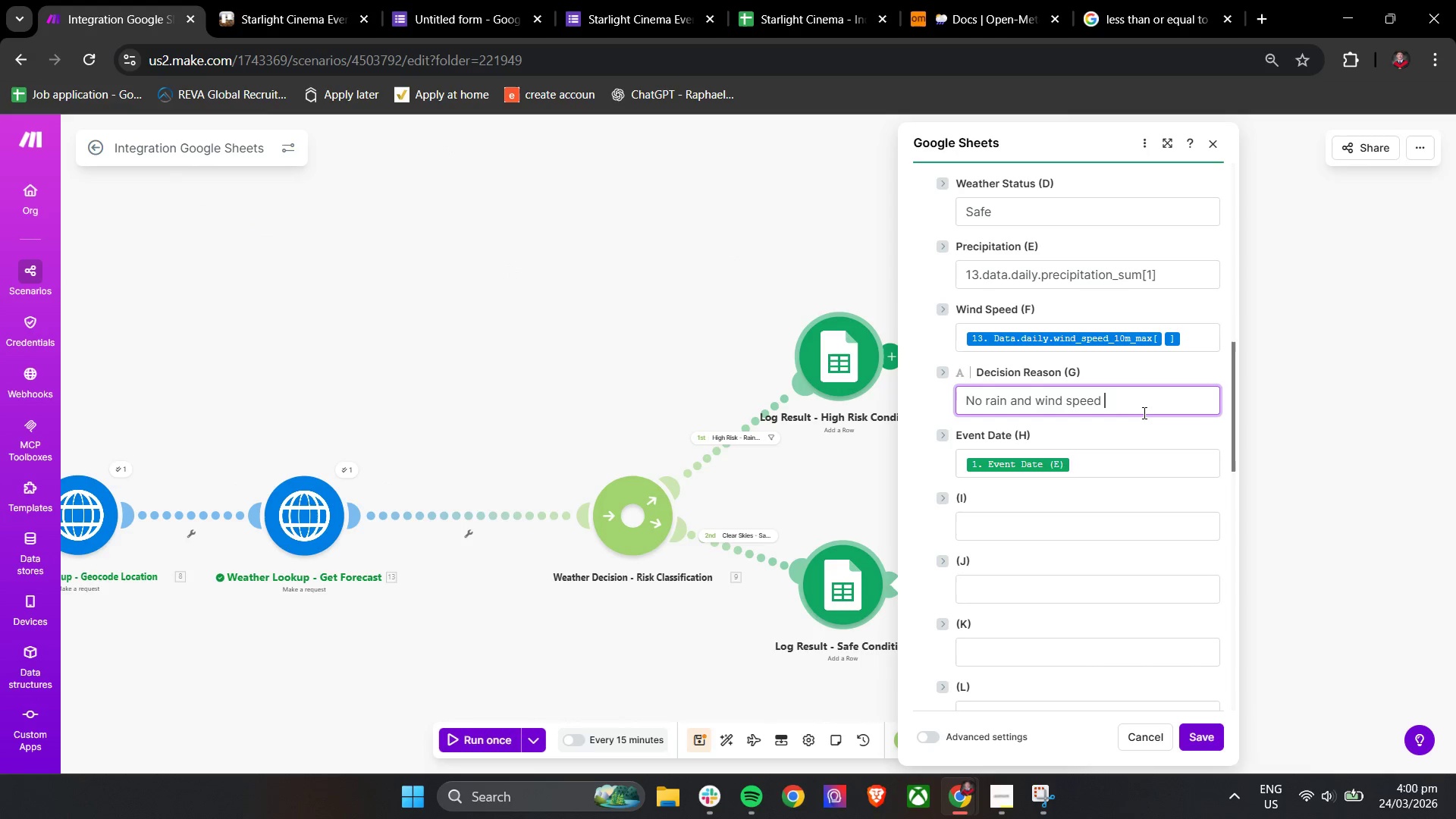 
key(Alt+3)
 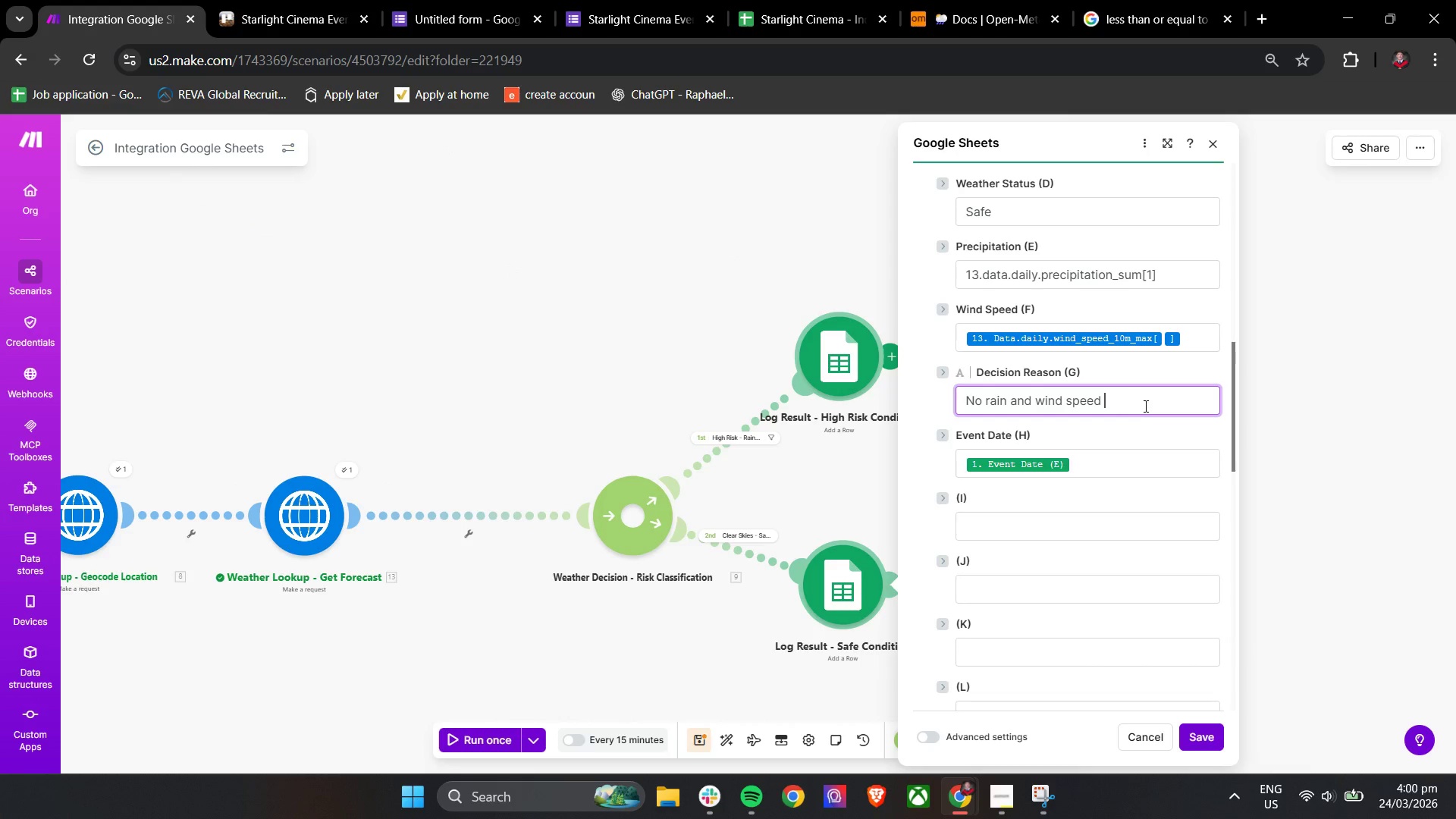 
left_click([1145, 403])
 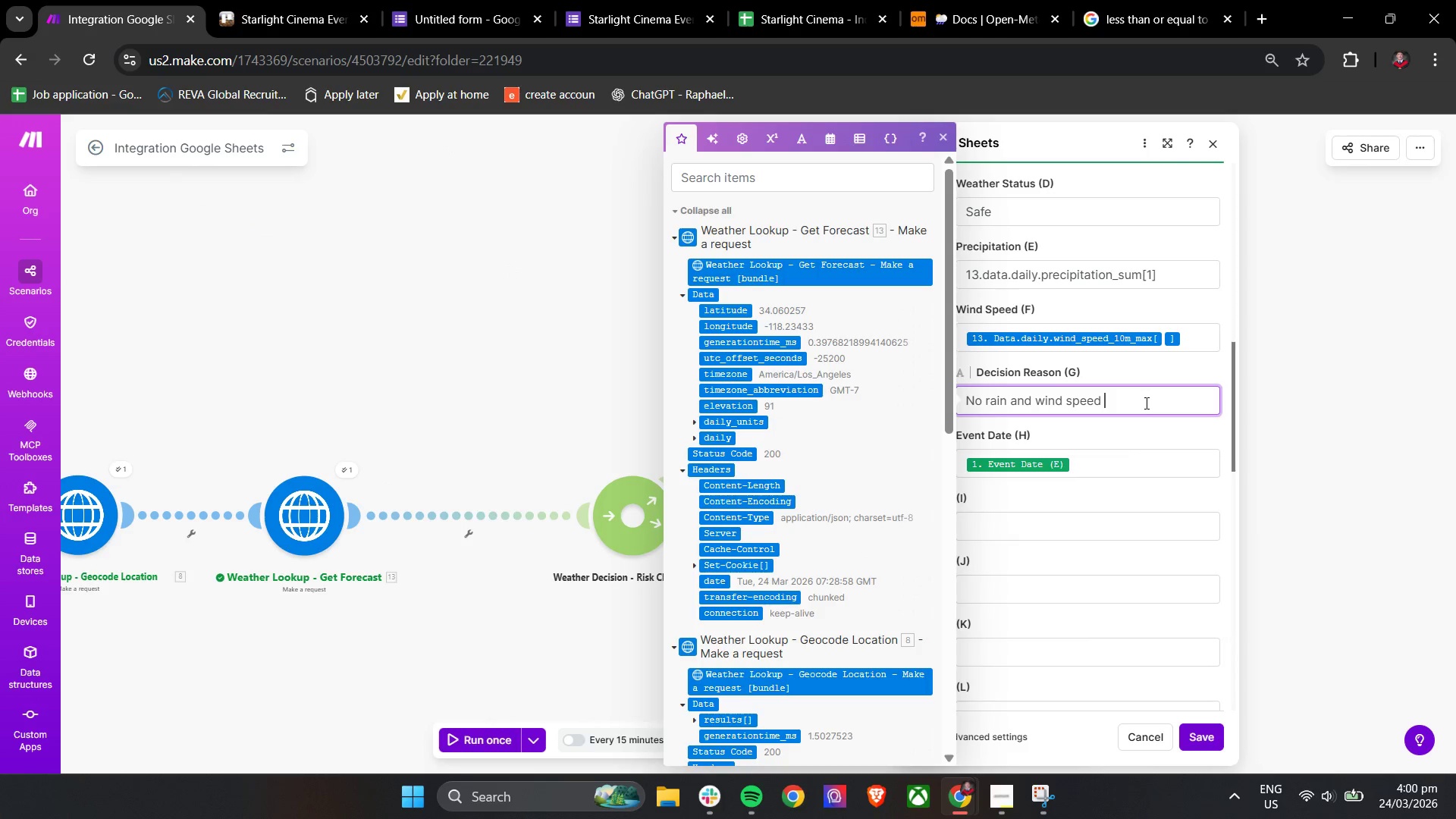 
key(Alt+2)
 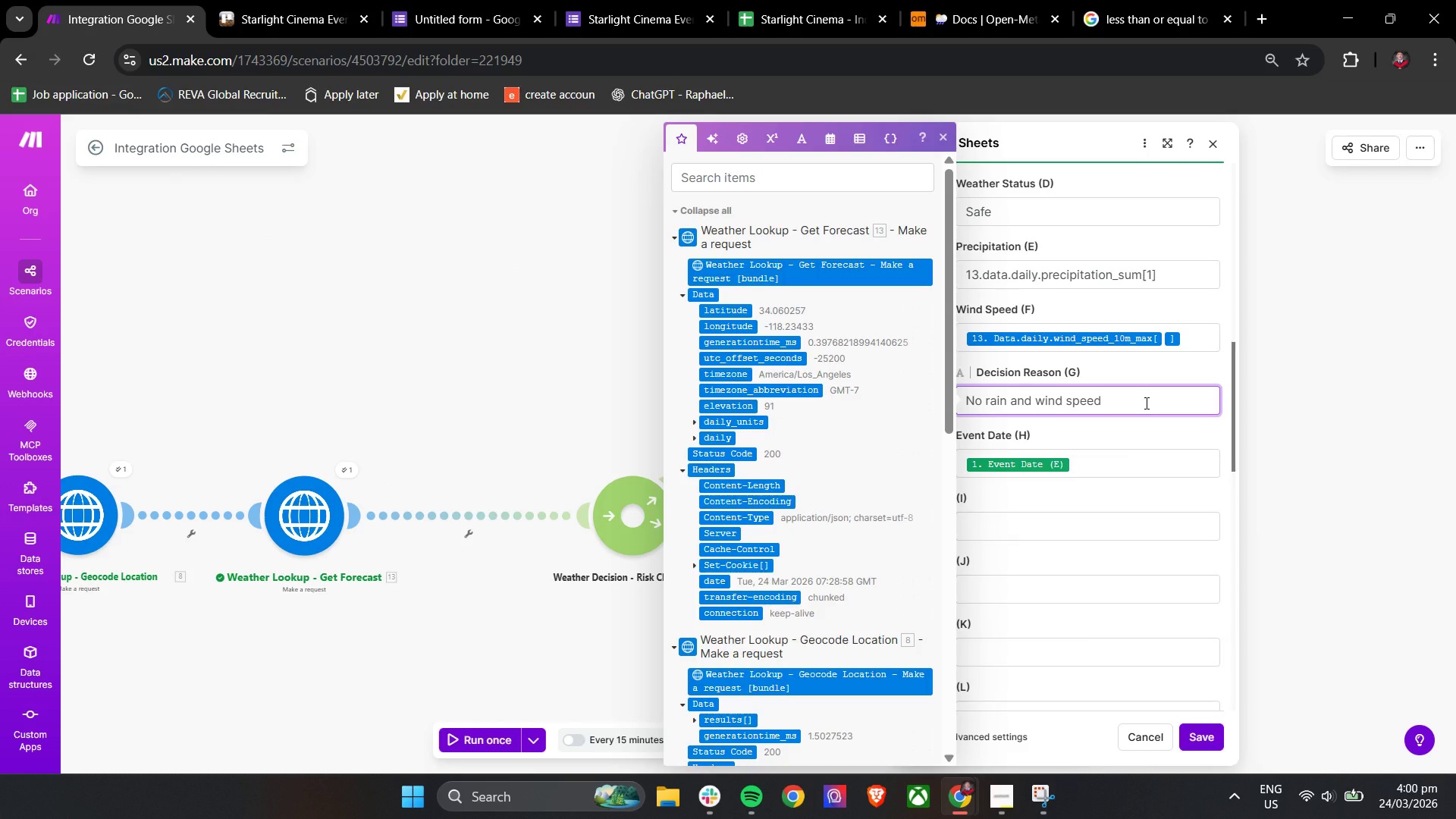 
key(Alt+4)
 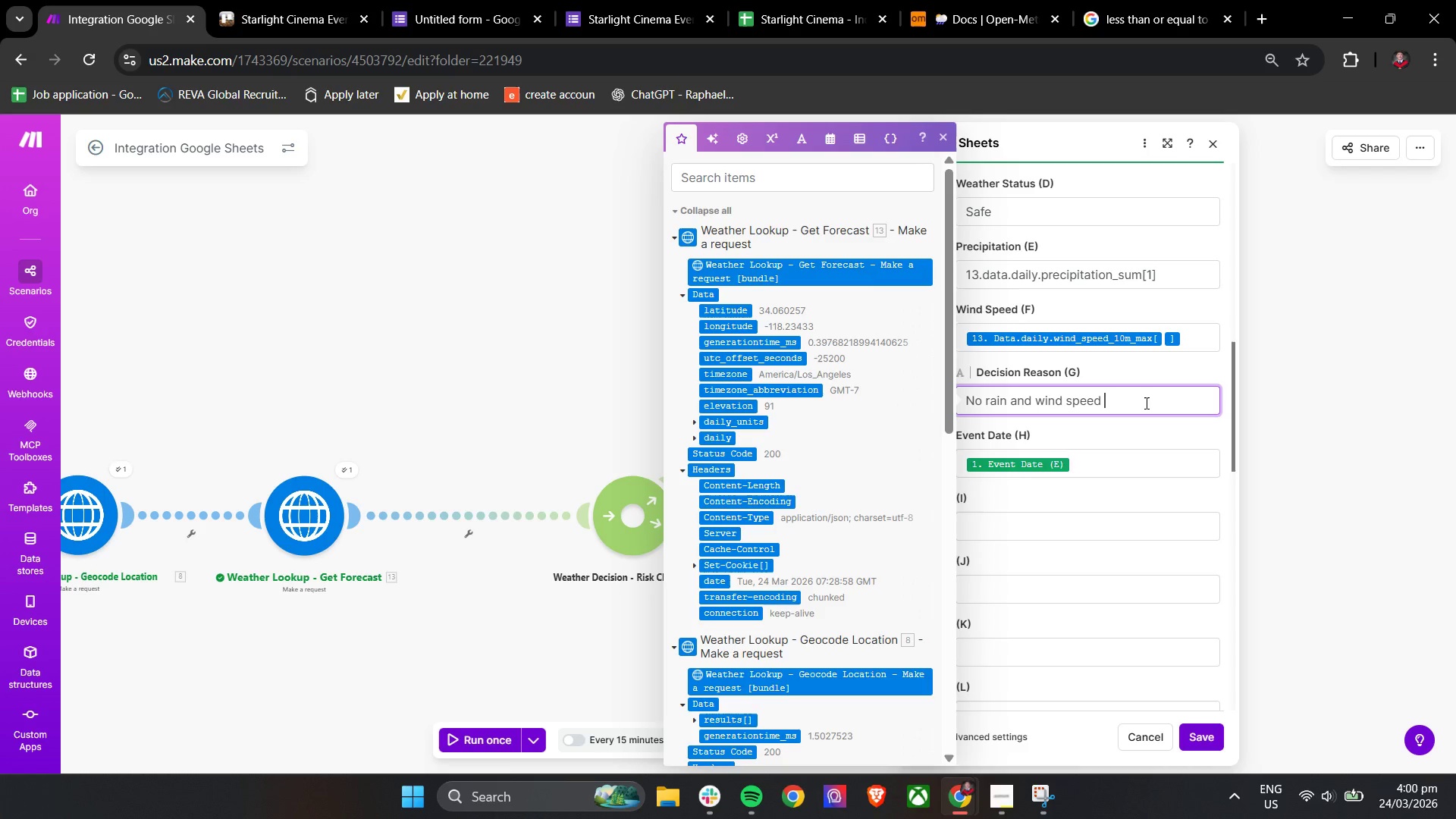 
key(Alt+3)
 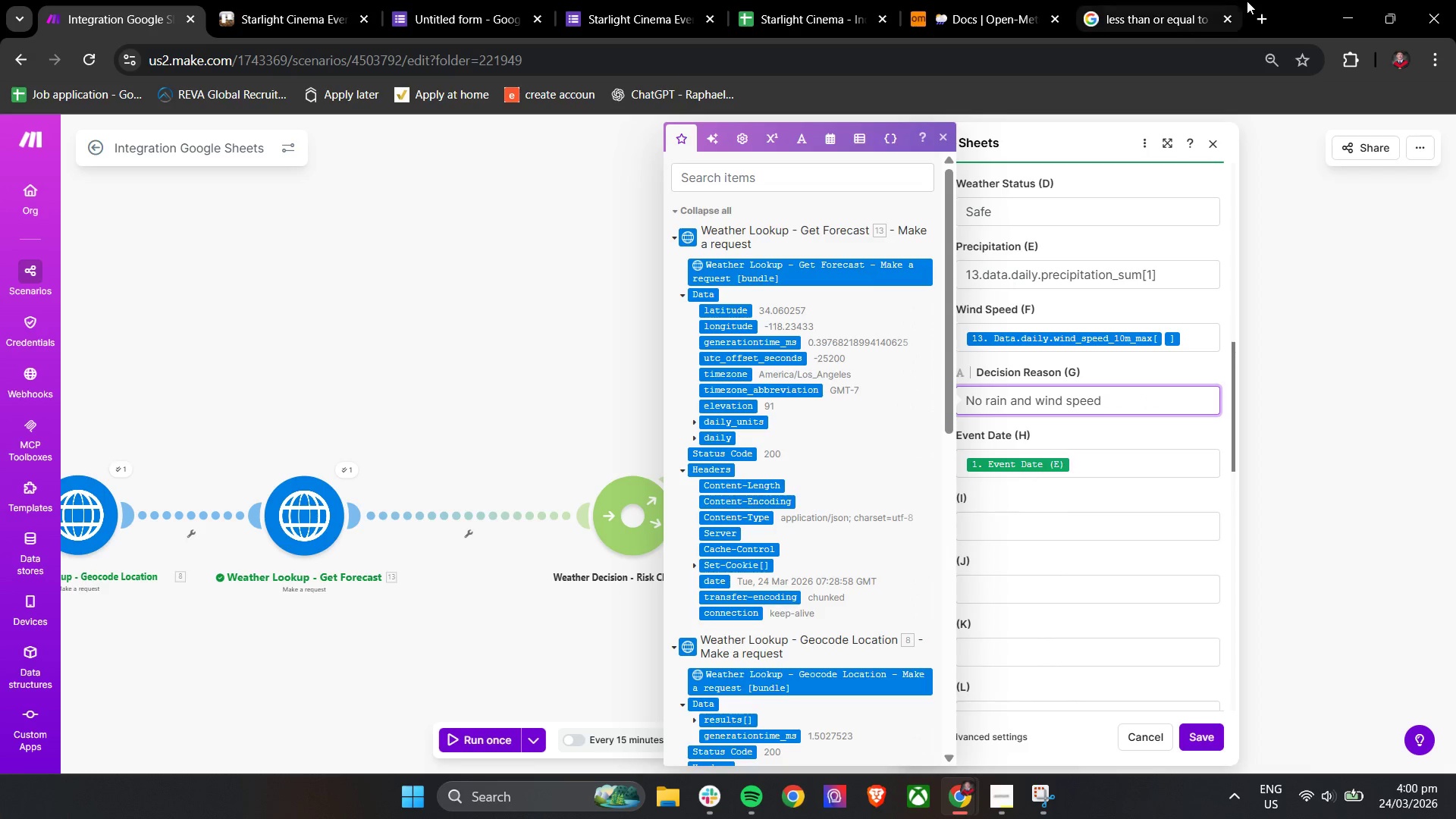 
left_click([1257, 16])
 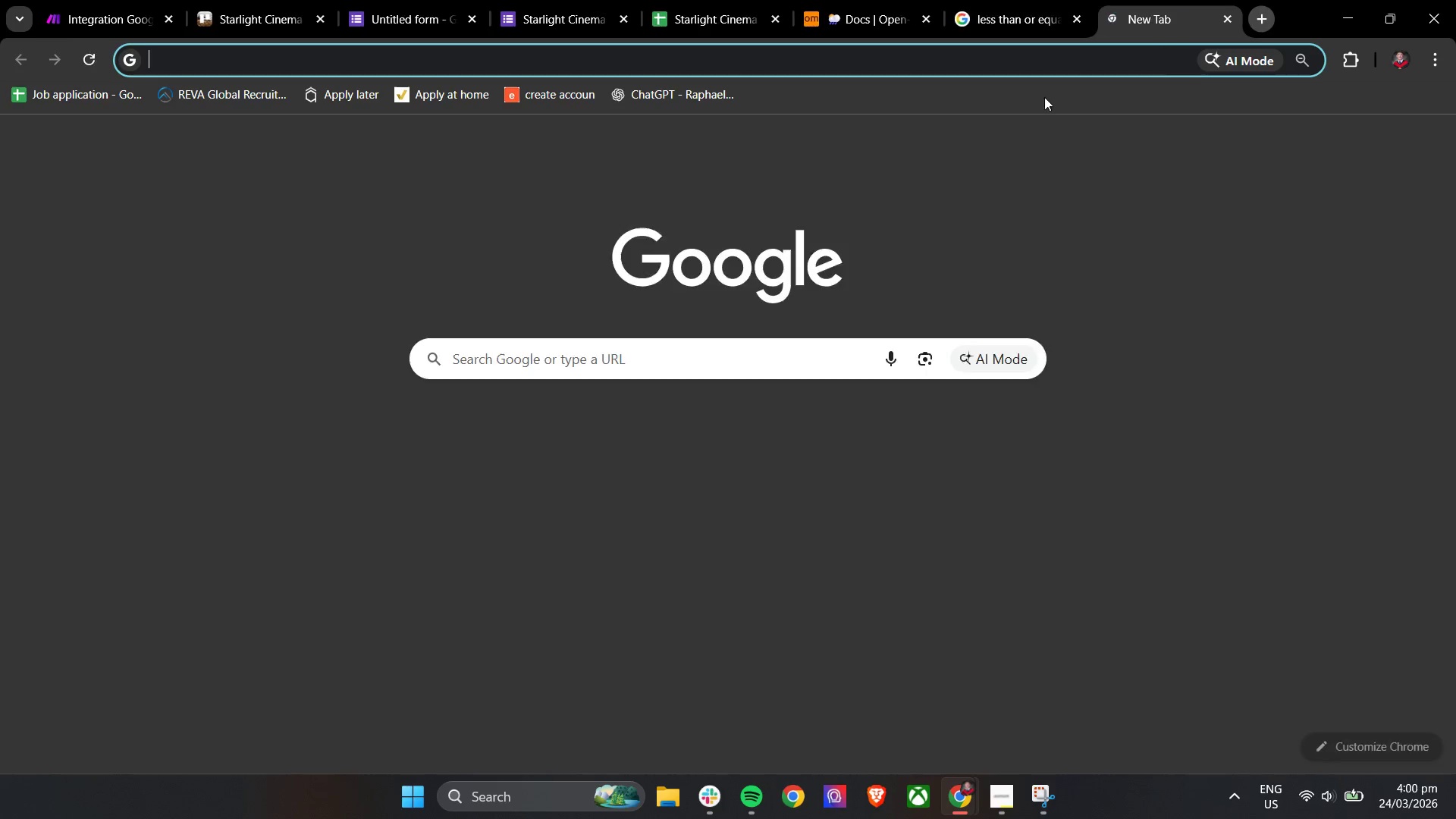 
hold_key(key=AltLeft, duration=1.52)
 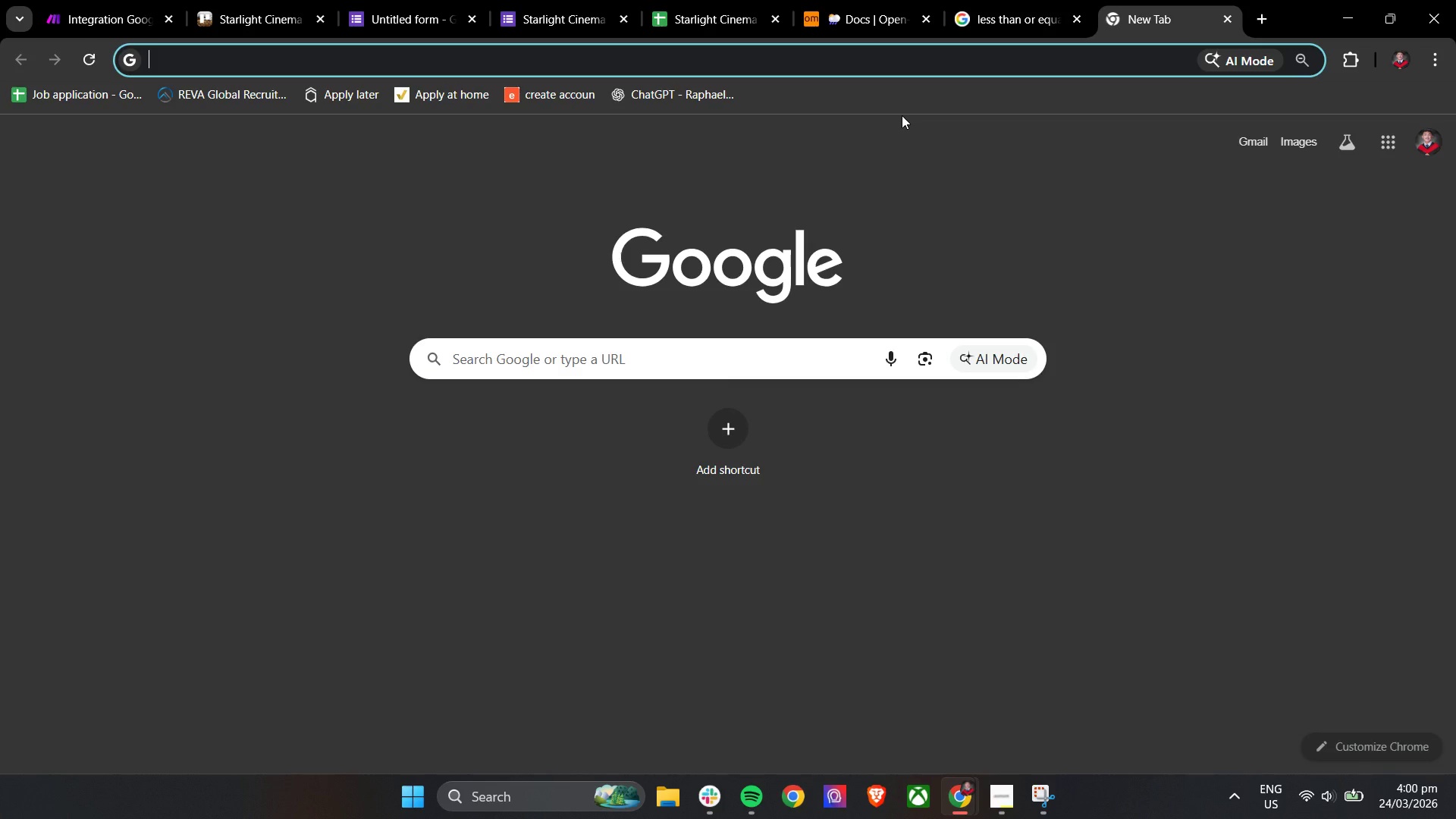 
key(Alt+2)
 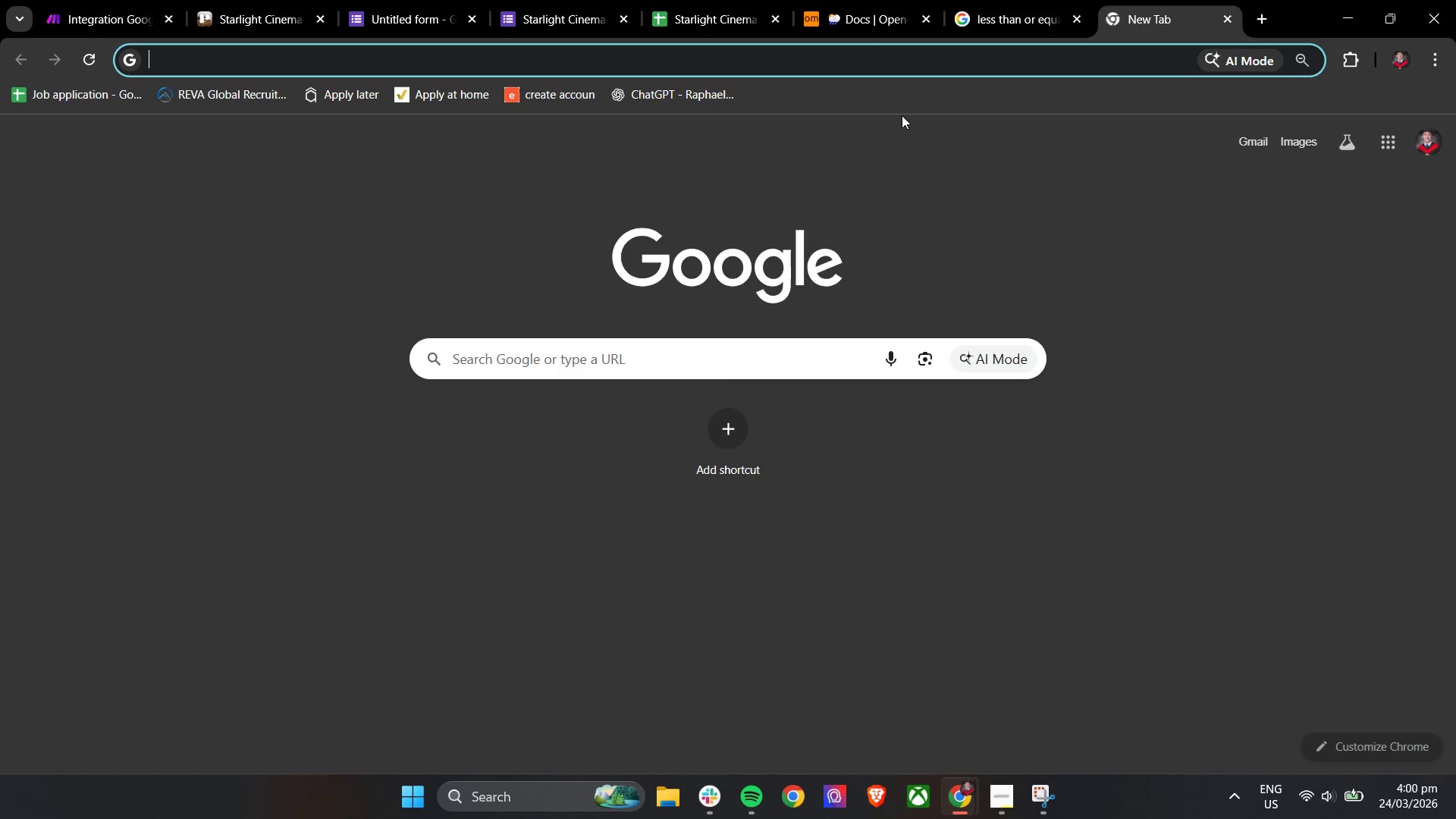 
key(Alt+4)
 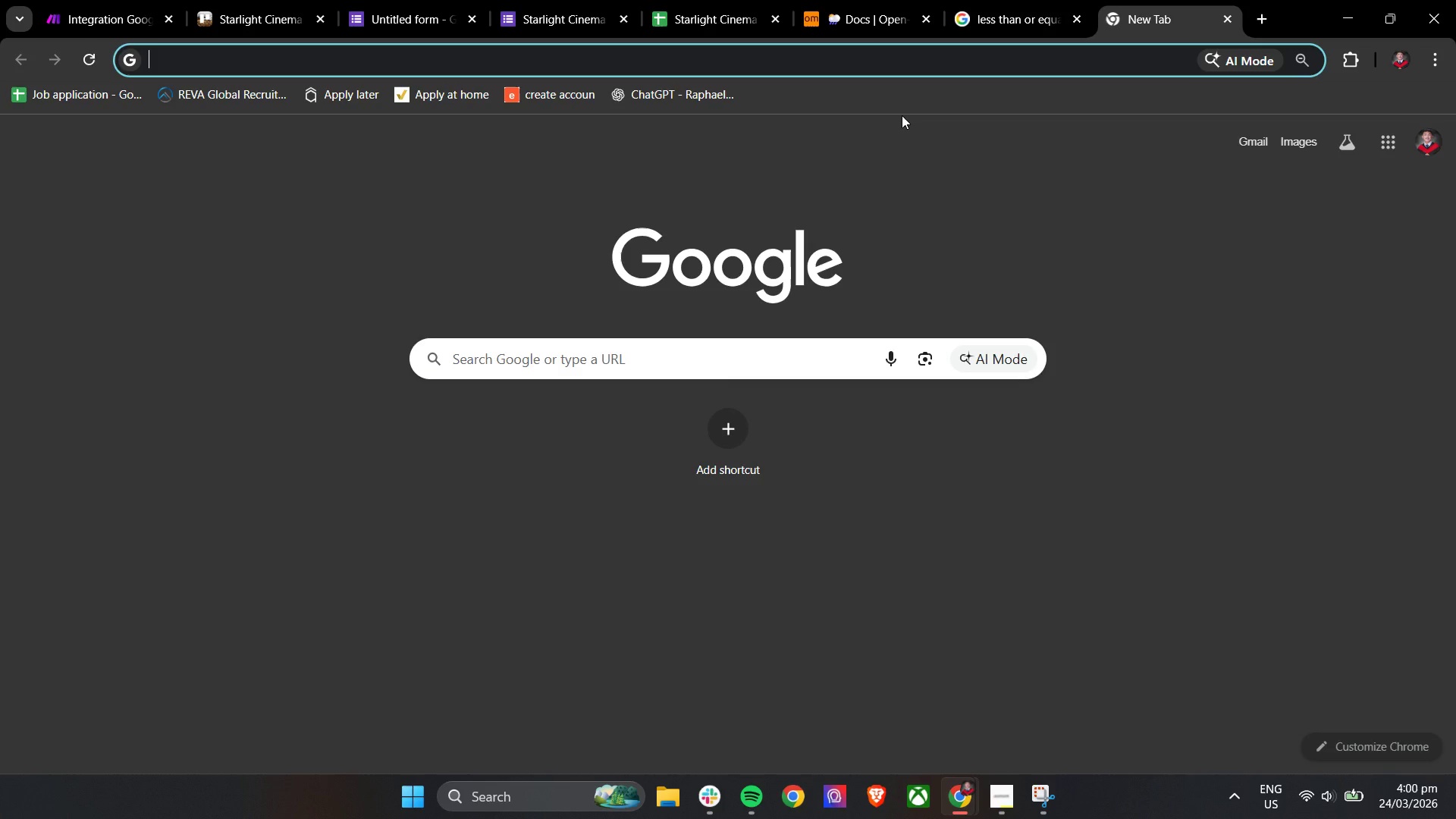 
key(Alt+3)
 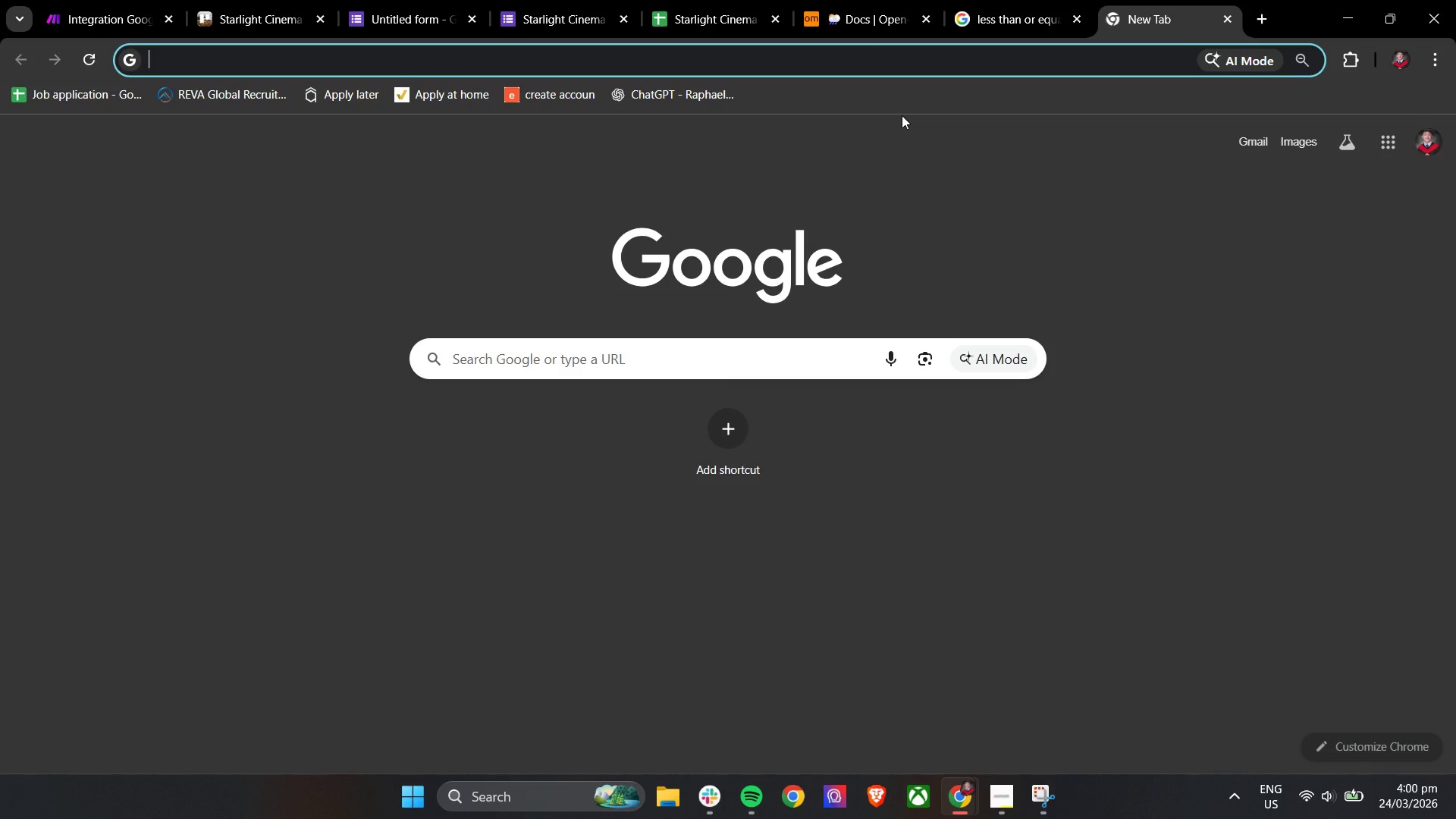 
key(Alt+AltLeft)
 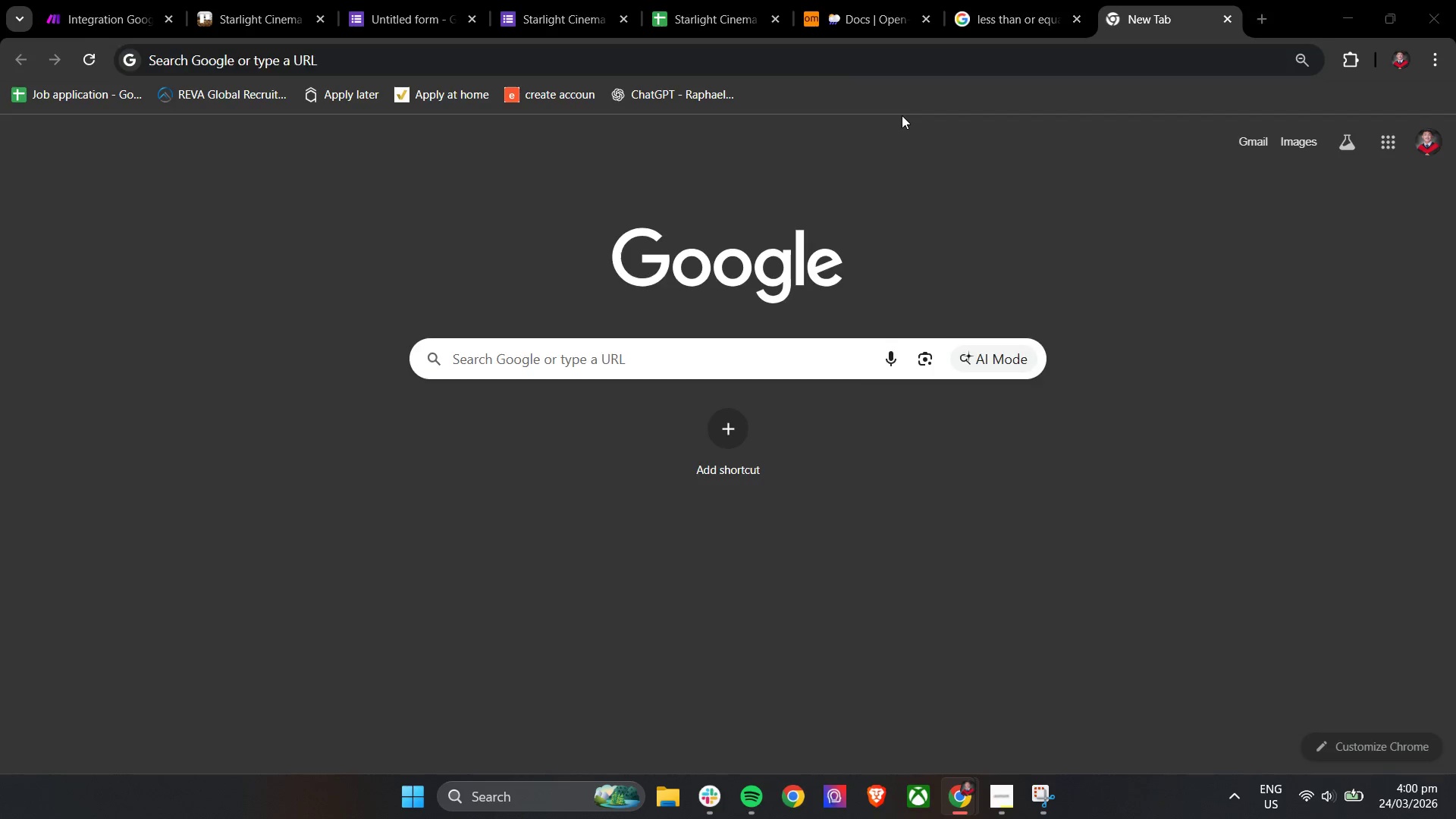 
key(Alt+Tab)